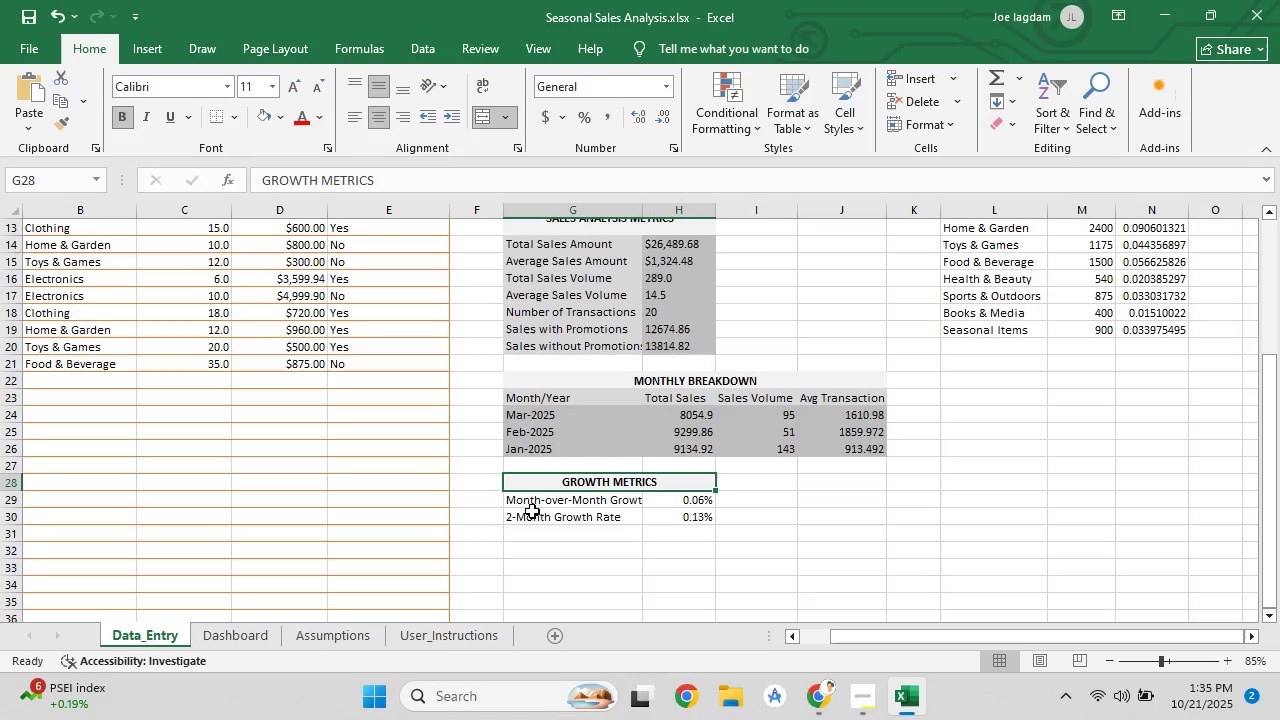 
left_click_drag(start_coordinate=[519, 504], to_coordinate=[569, 512])
 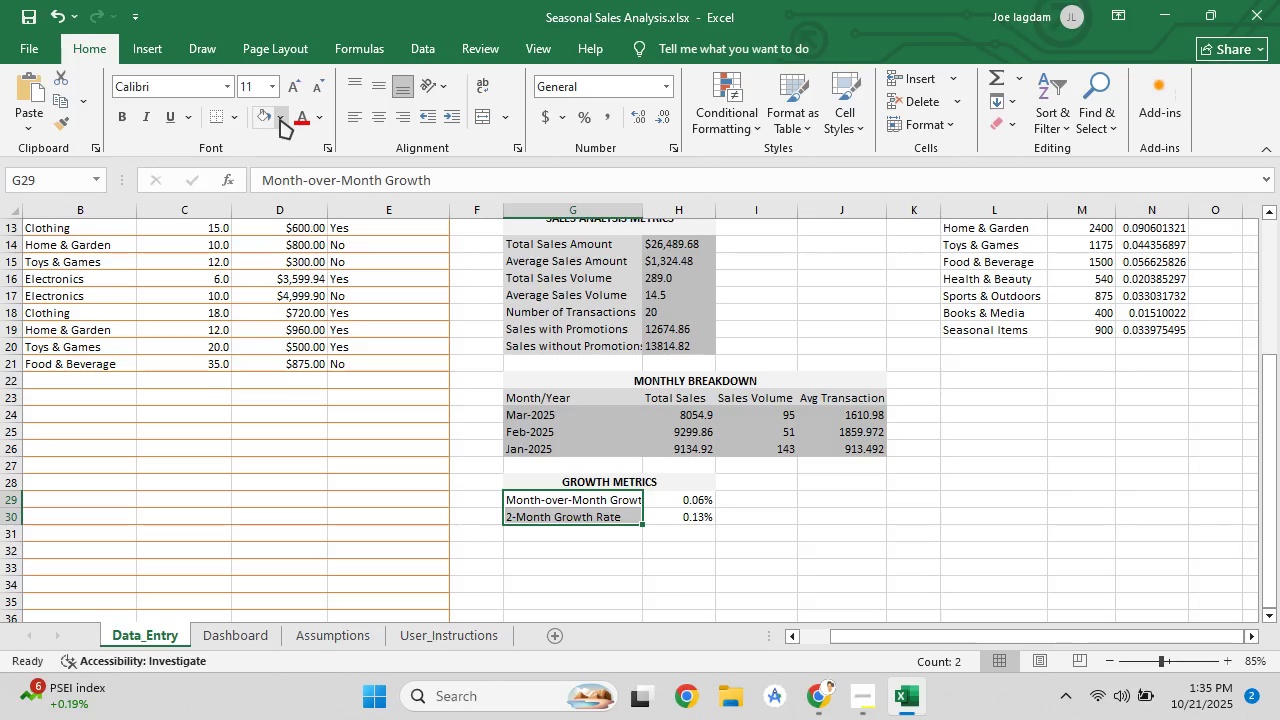 
left_click([280, 119])
 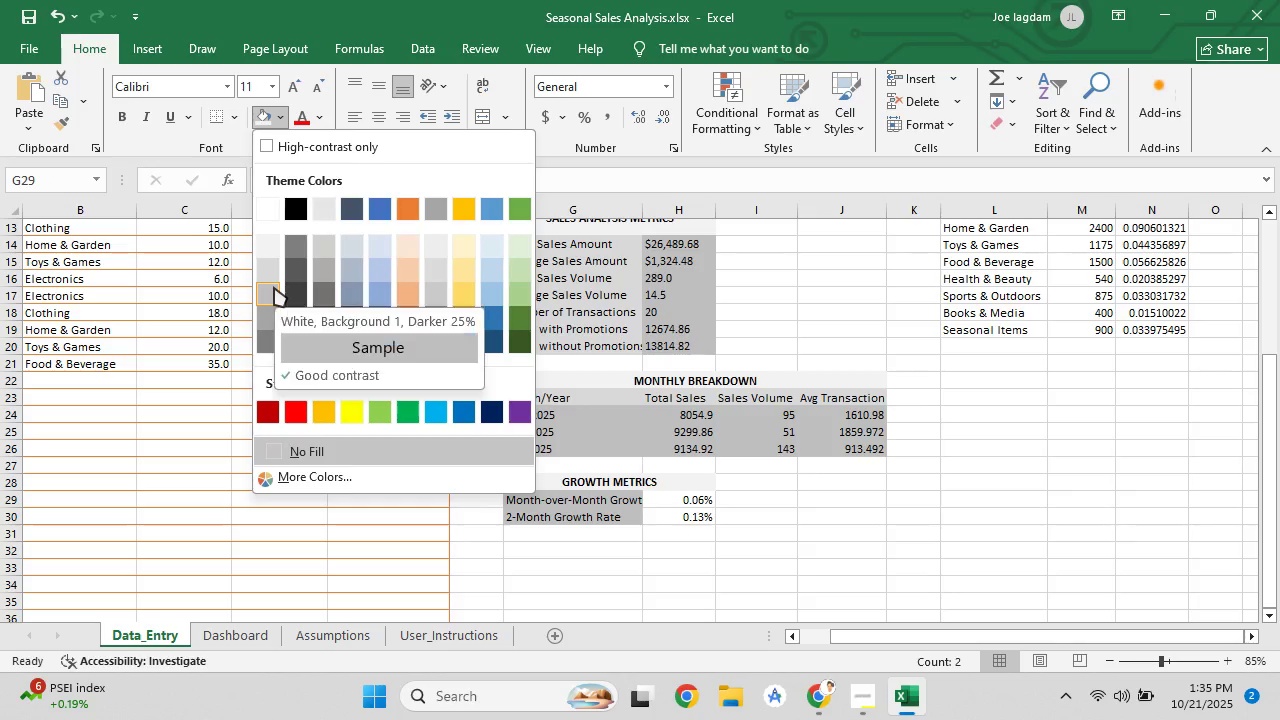 
left_click([270, 278])
 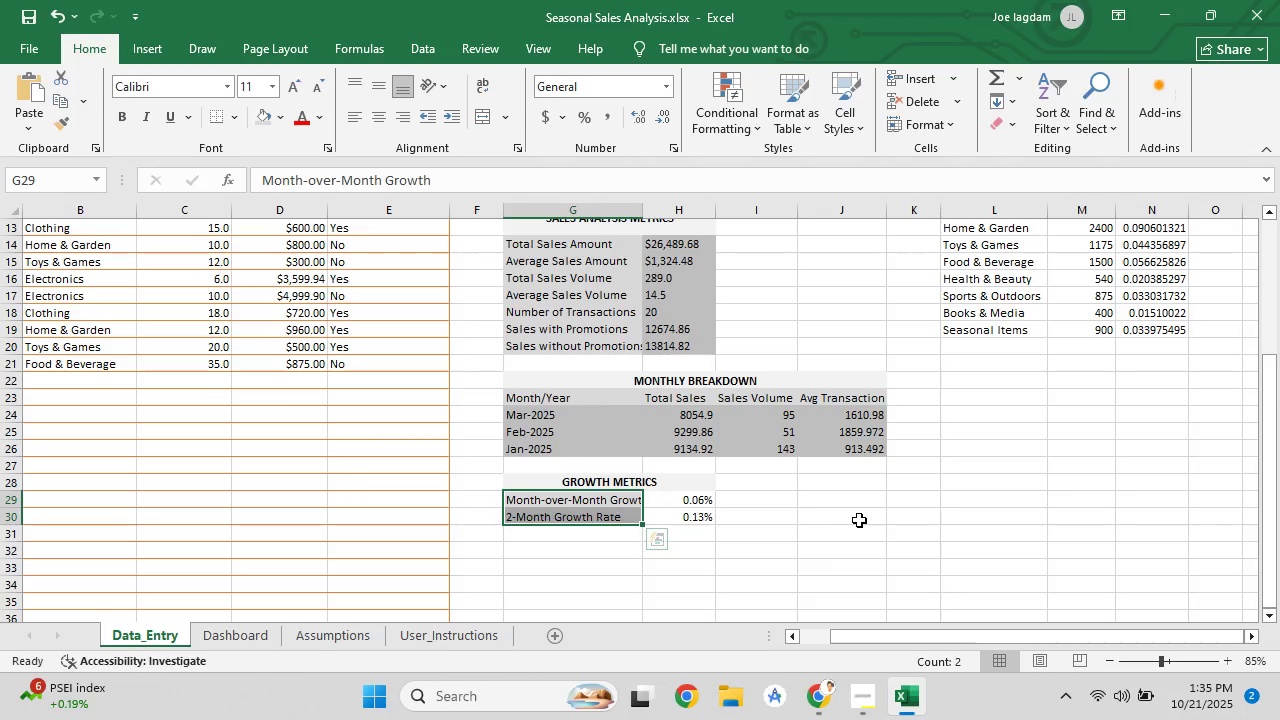 
left_click([859, 520])
 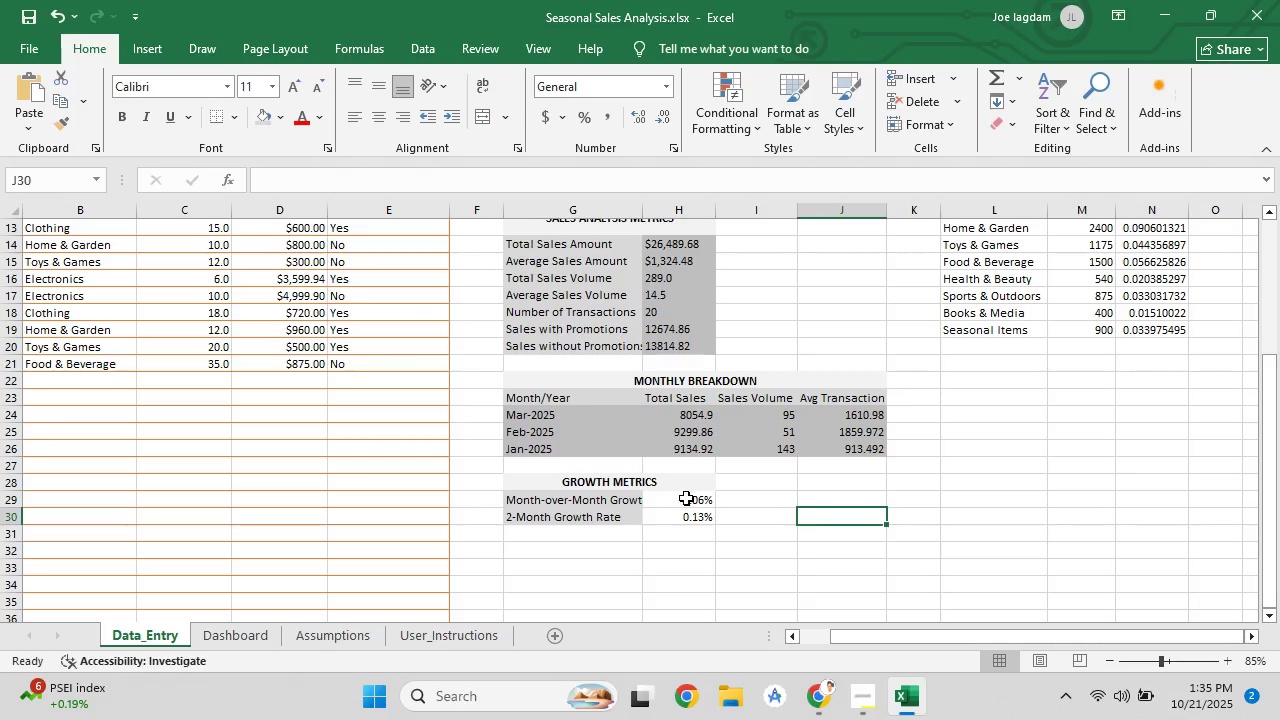 
left_click_drag(start_coordinate=[685, 499], to_coordinate=[703, 513])
 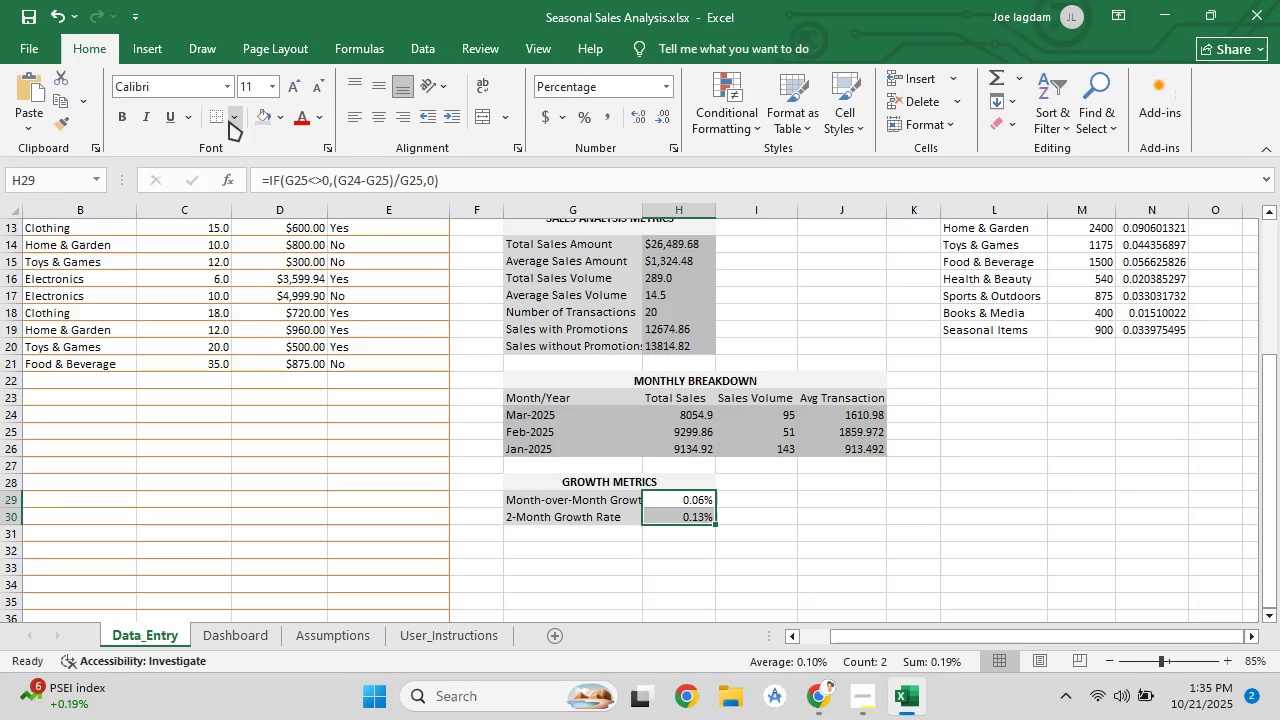 
left_click([229, 121])
 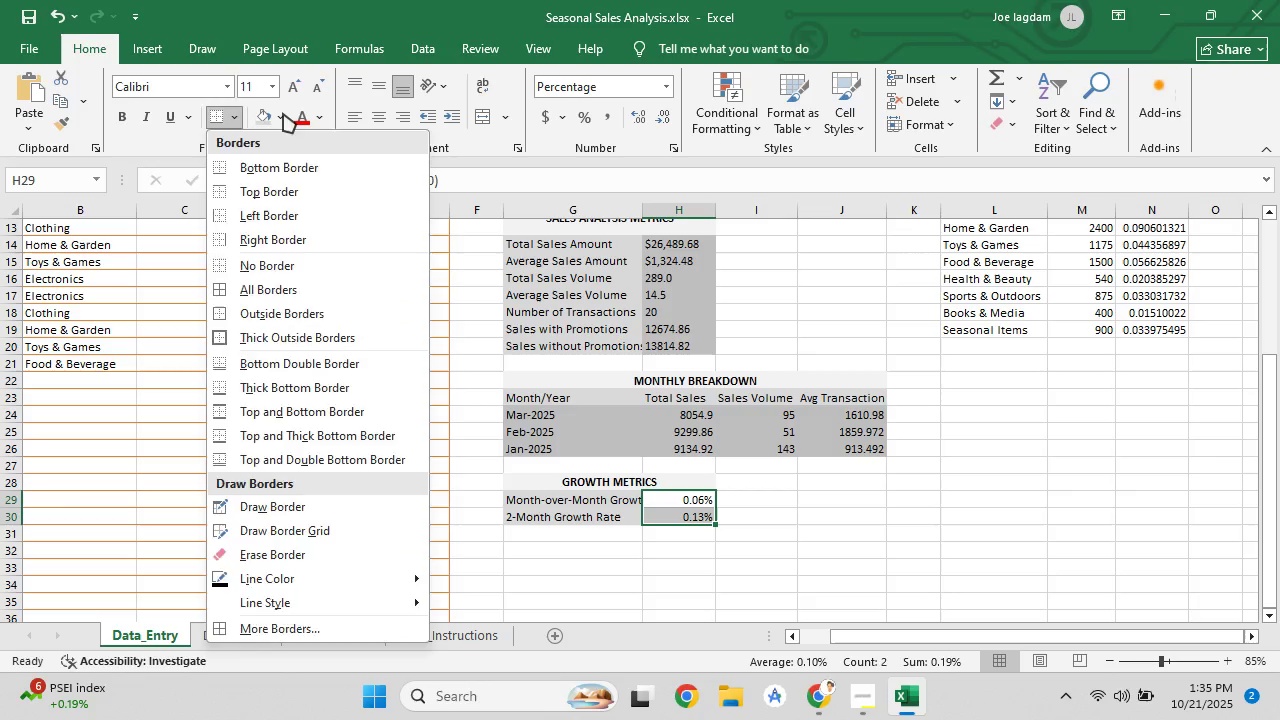 
left_click([283, 113])
 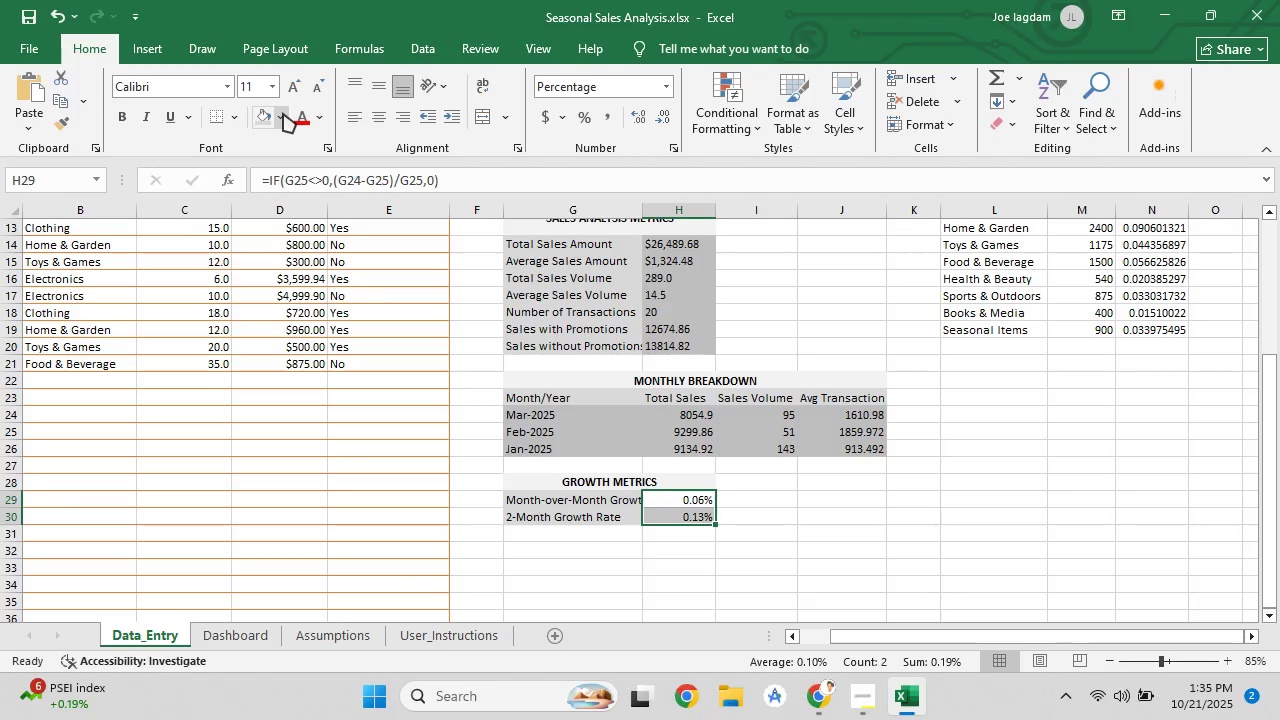 
double_click([283, 113])
 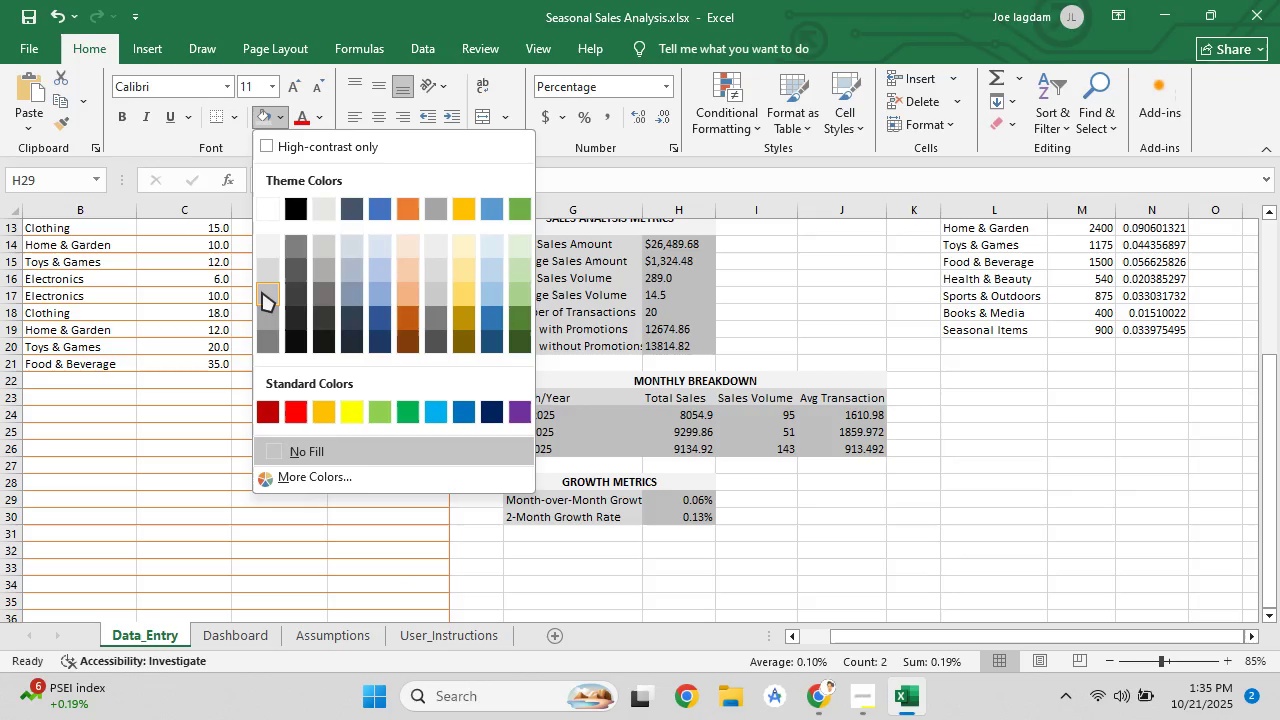 
left_click([262, 292])
 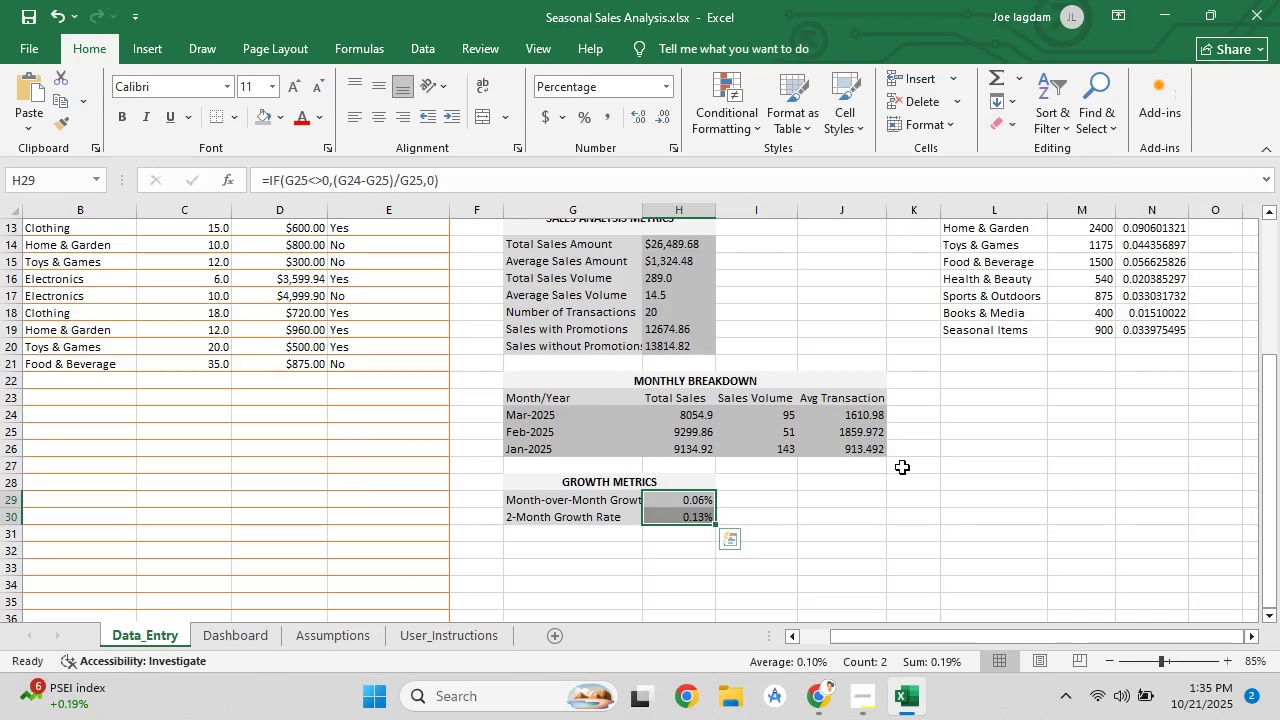 
left_click([902, 467])
 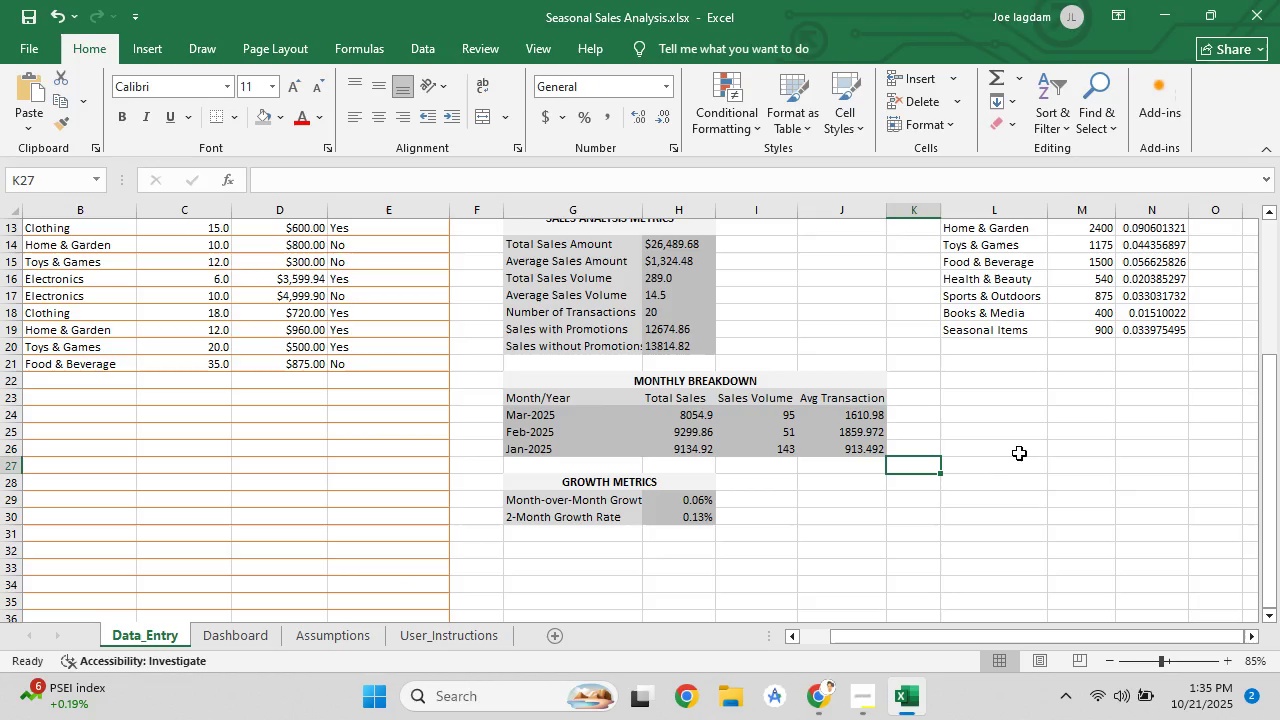 
scroll: coordinate [1025, 439], scroll_direction: up, amount: 2.0
 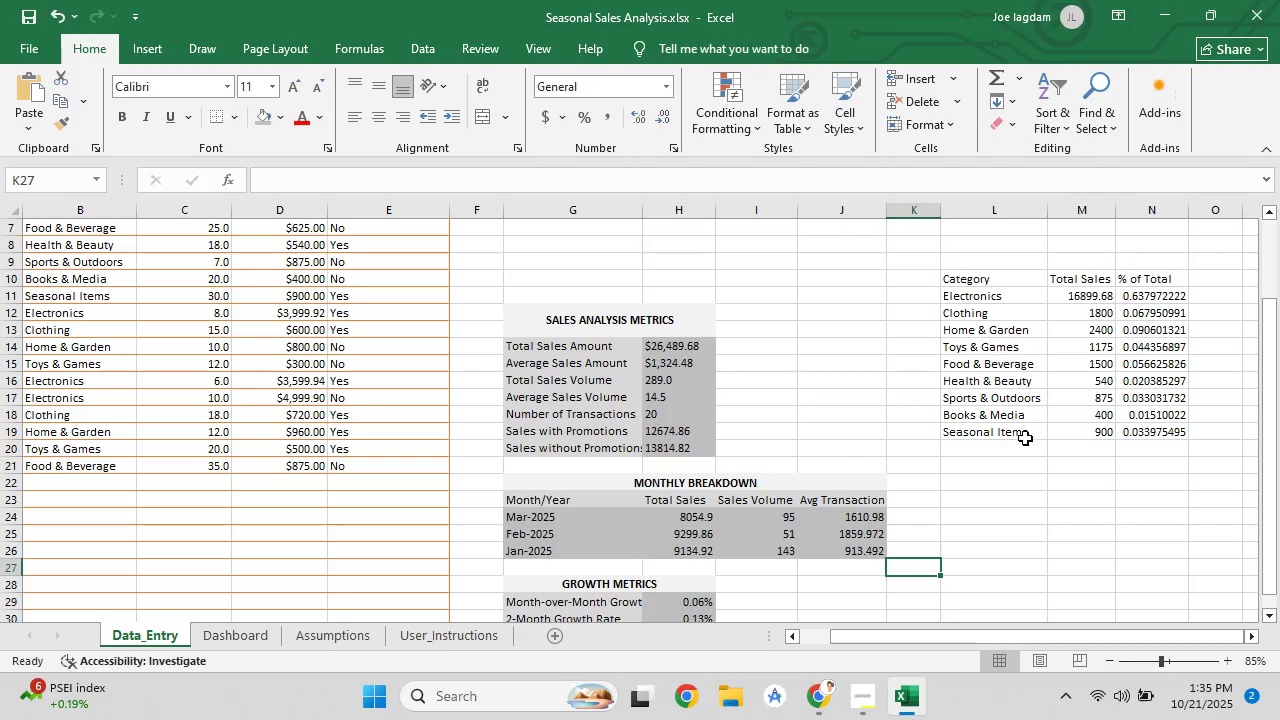 
scroll: coordinate [1019, 434], scroll_direction: down, amount: 1.0
 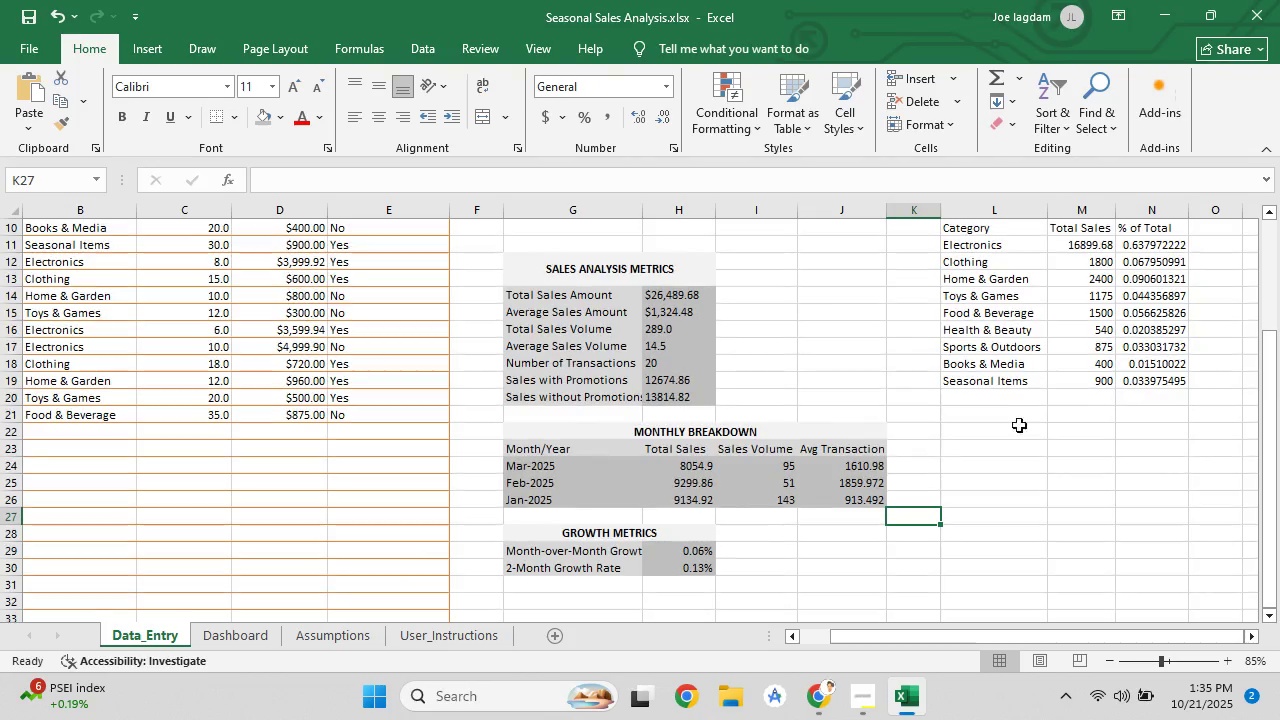 
scroll: coordinate [1016, 410], scroll_direction: up, amount: 2.0
 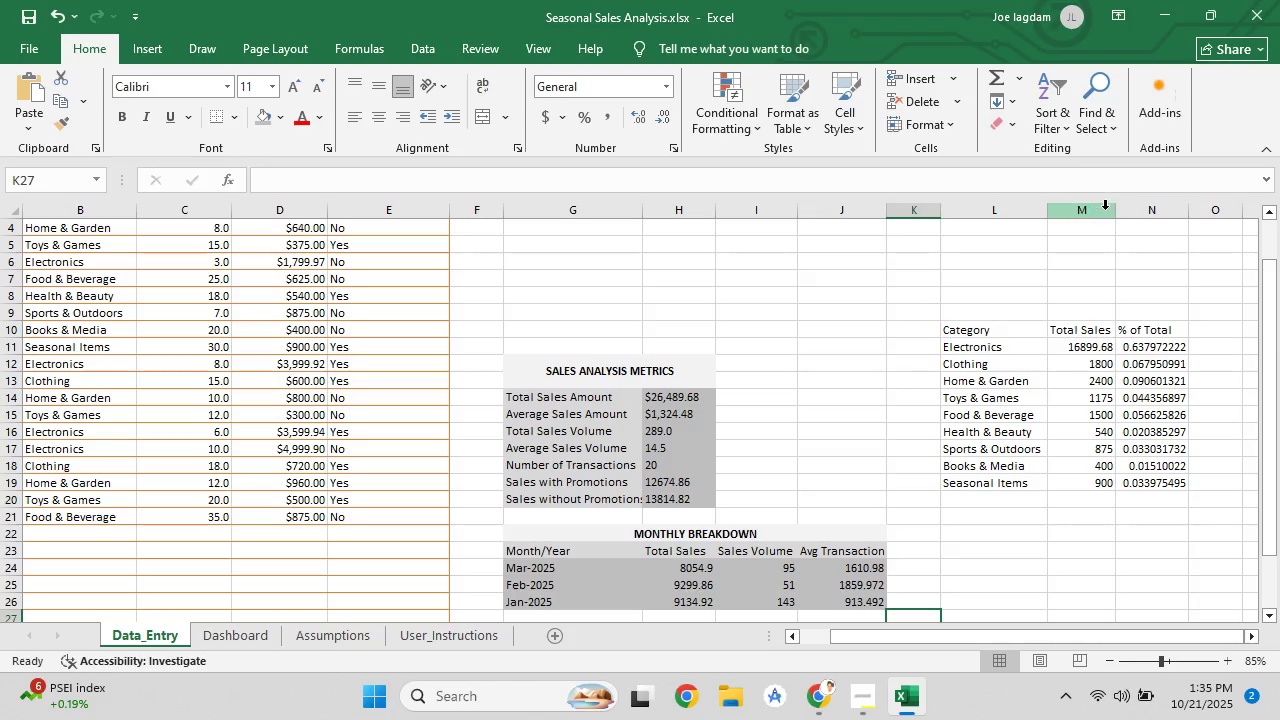 
double_click([1114, 207])
 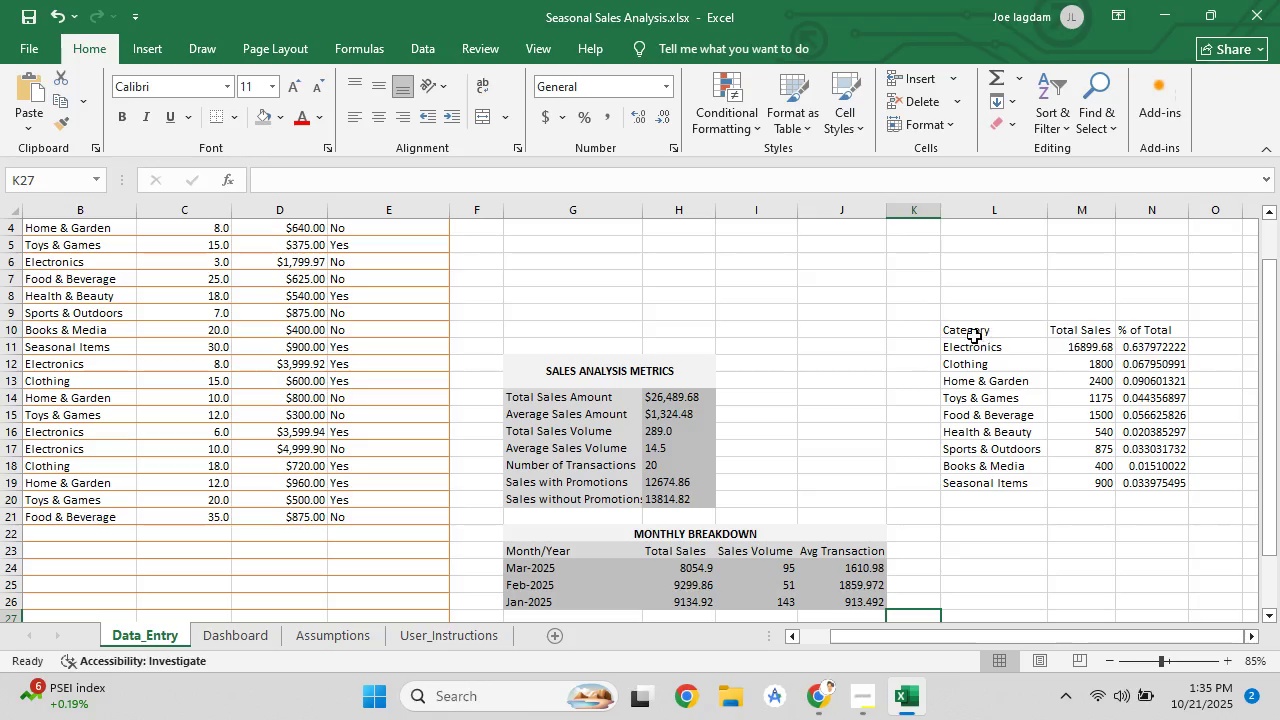 
left_click_drag(start_coordinate=[970, 334], to_coordinate=[1172, 479])
 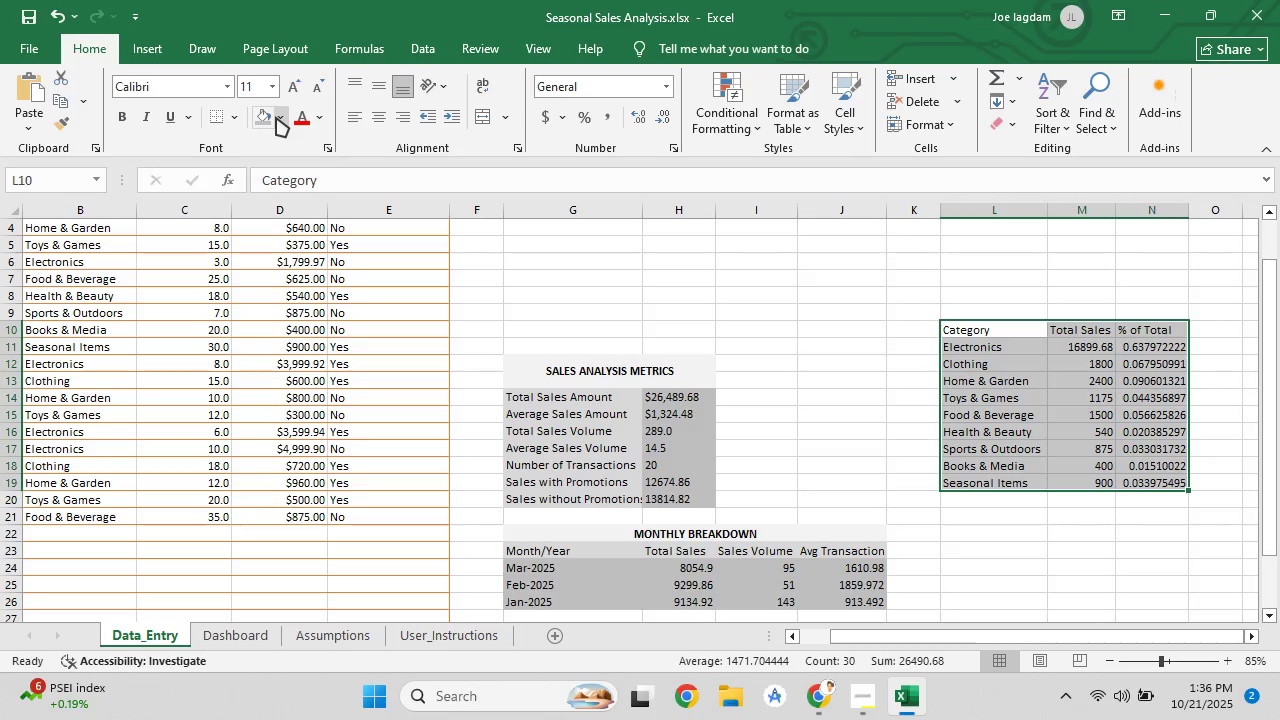 
left_click([276, 117])
 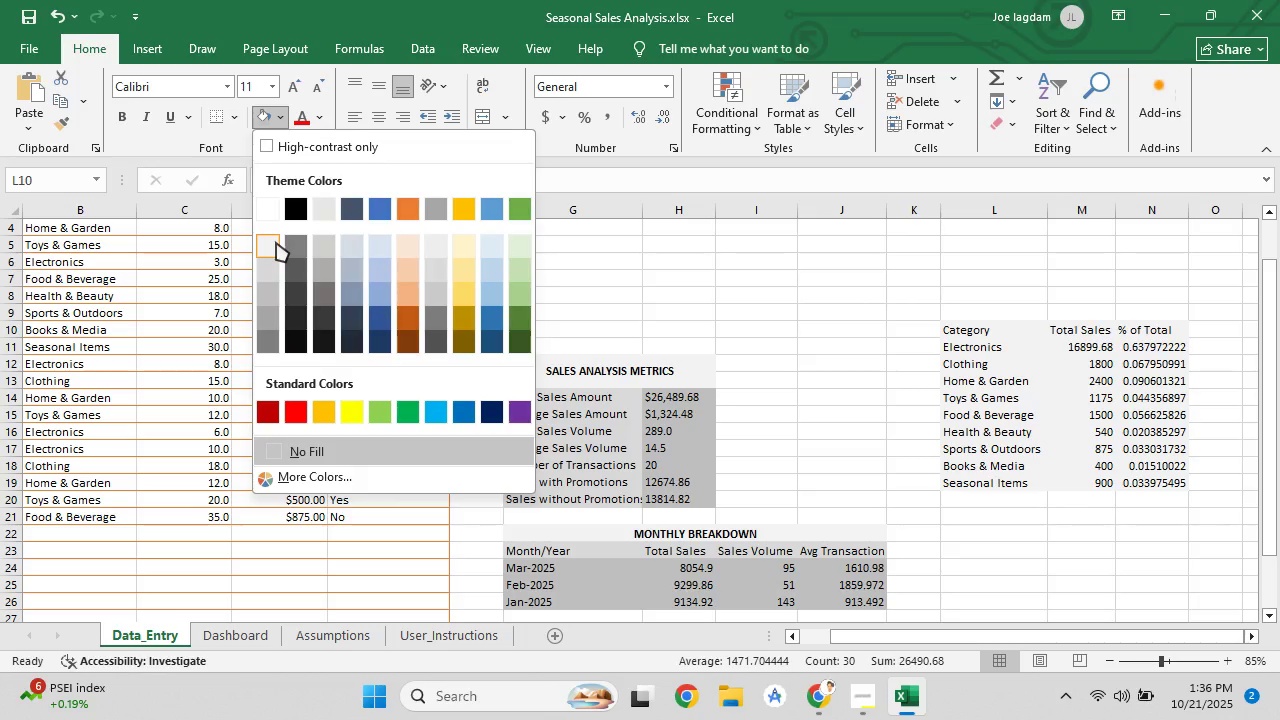 
left_click([276, 242])
 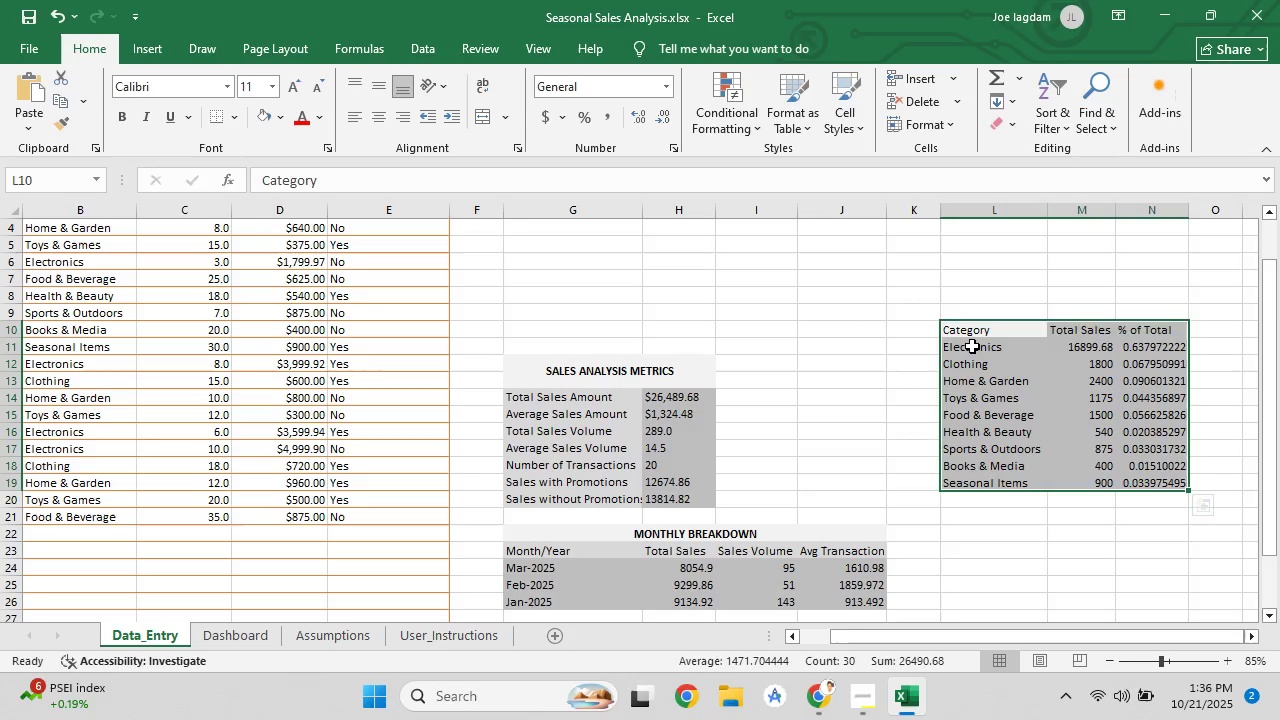 
left_click([972, 346])
 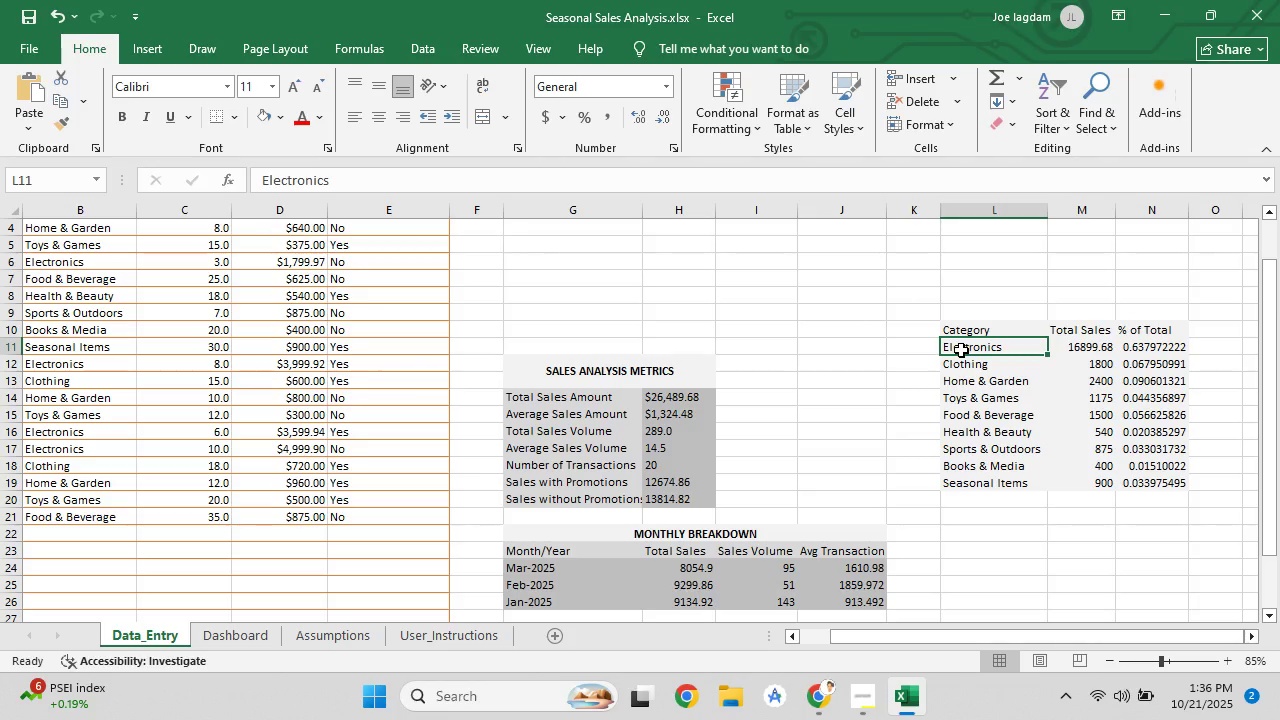 
left_click_drag(start_coordinate=[961, 350], to_coordinate=[1025, 481])
 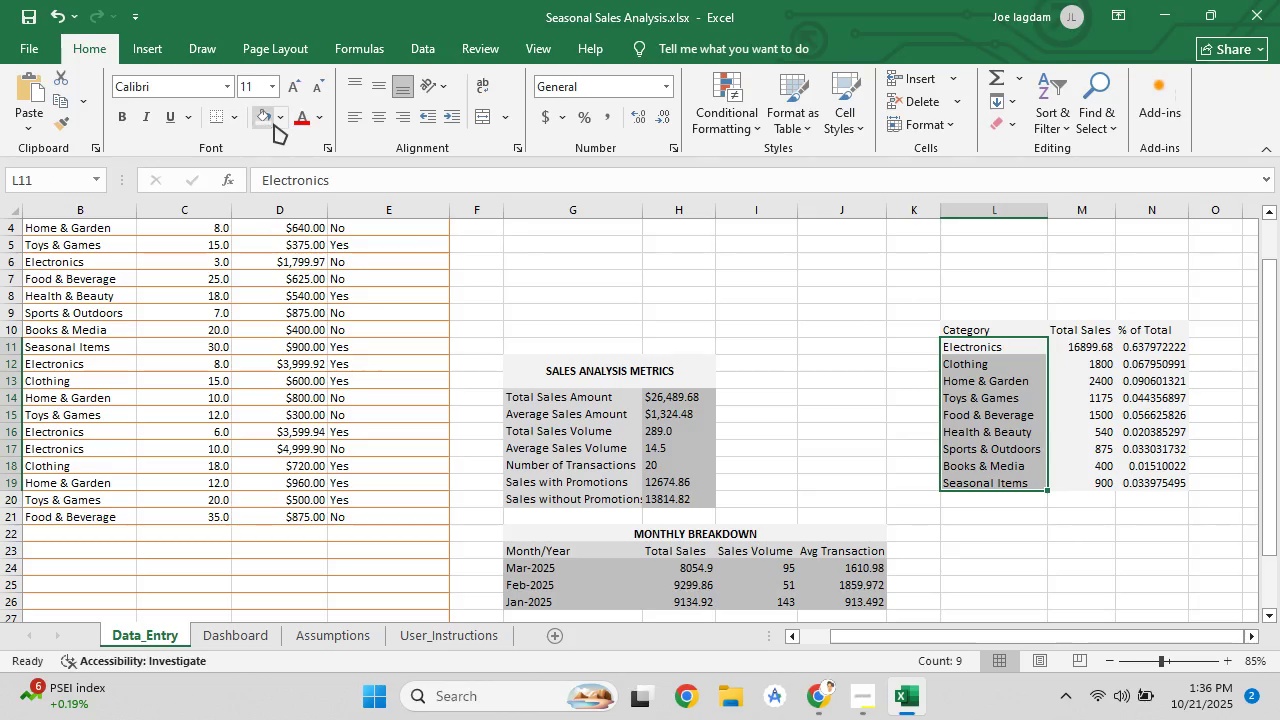 
left_click([276, 119])
 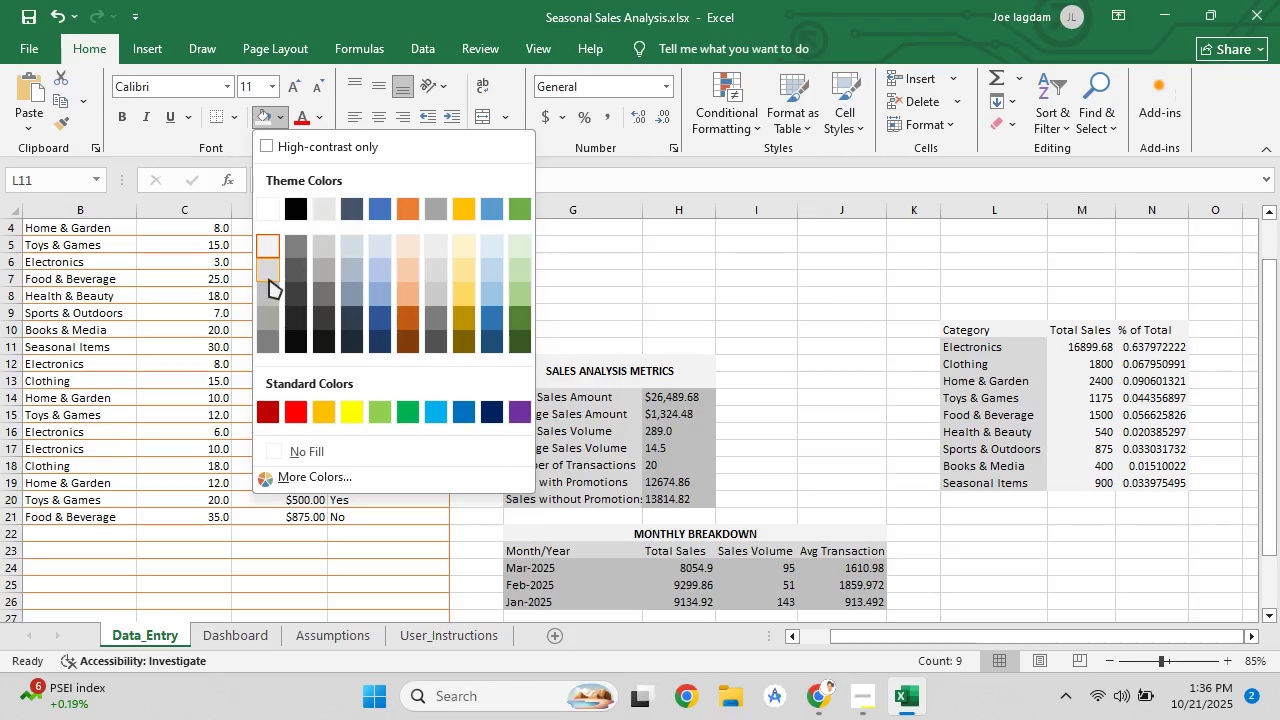 
left_click([273, 262])
 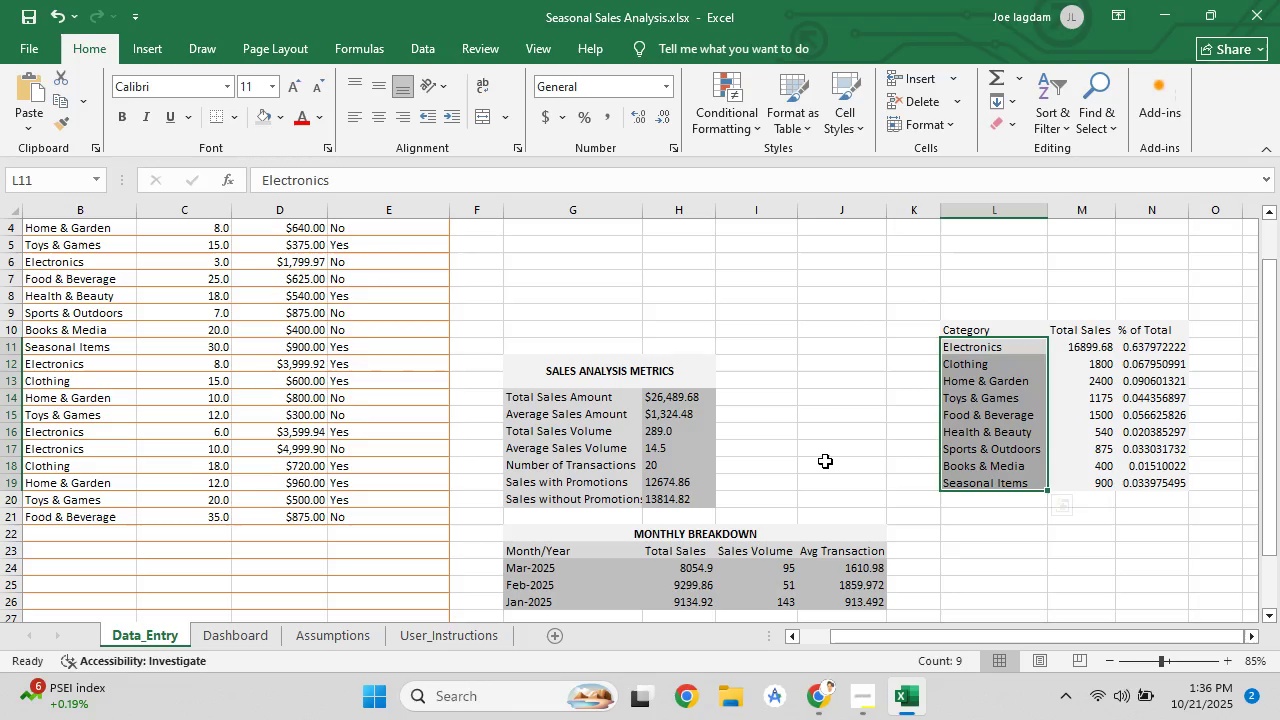 
left_click([825, 461])
 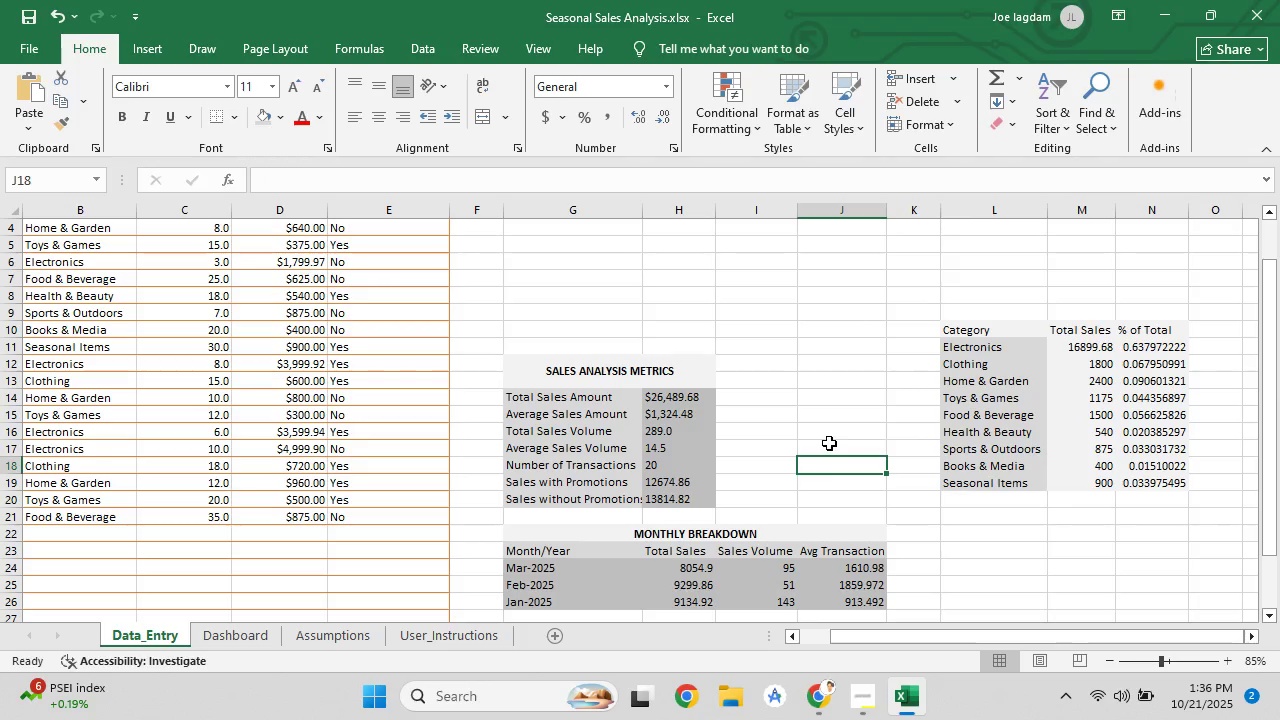 
scroll: coordinate [829, 442], scroll_direction: down, amount: 2.0
 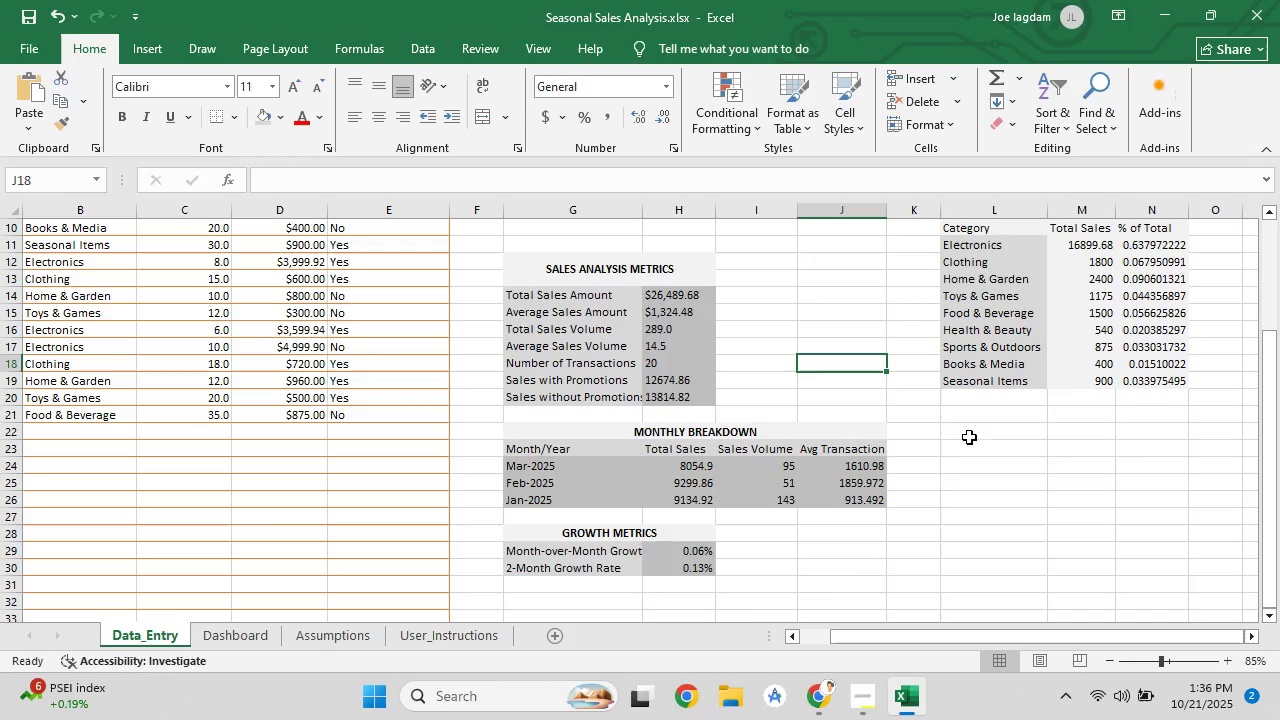 
left_click([1093, 366])
 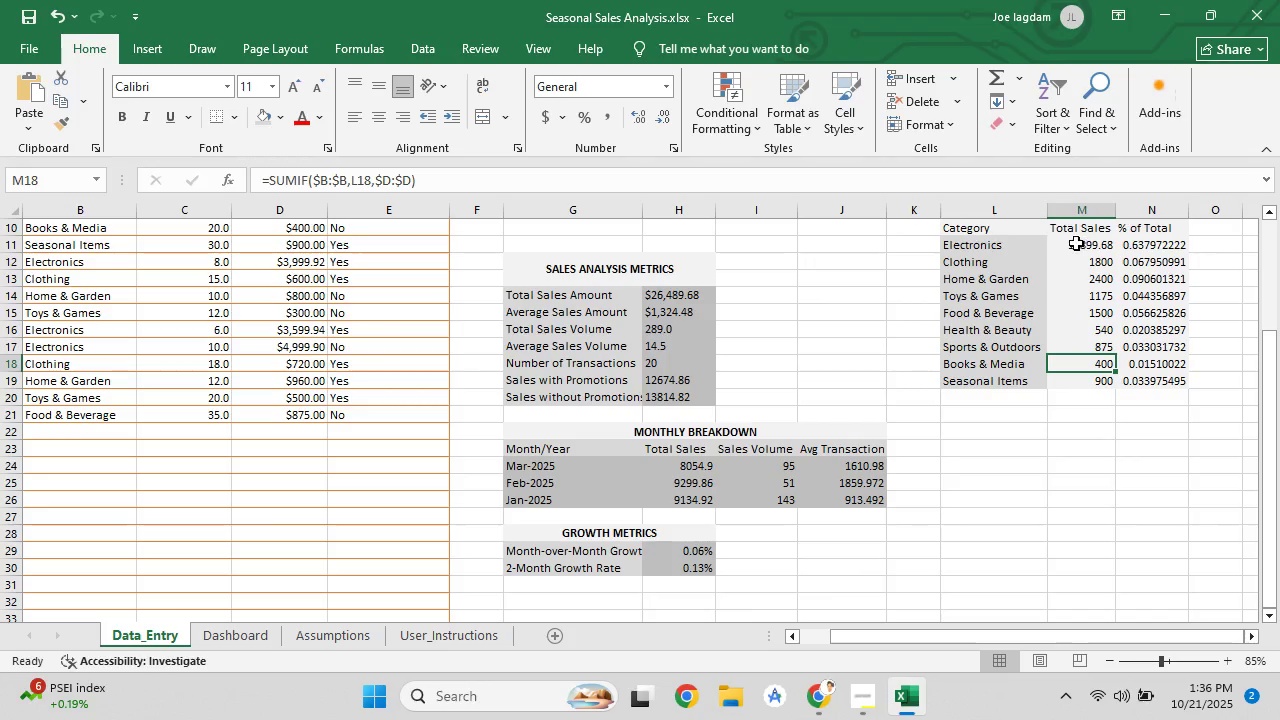 
left_click_drag(start_coordinate=[1068, 243], to_coordinate=[1143, 380])
 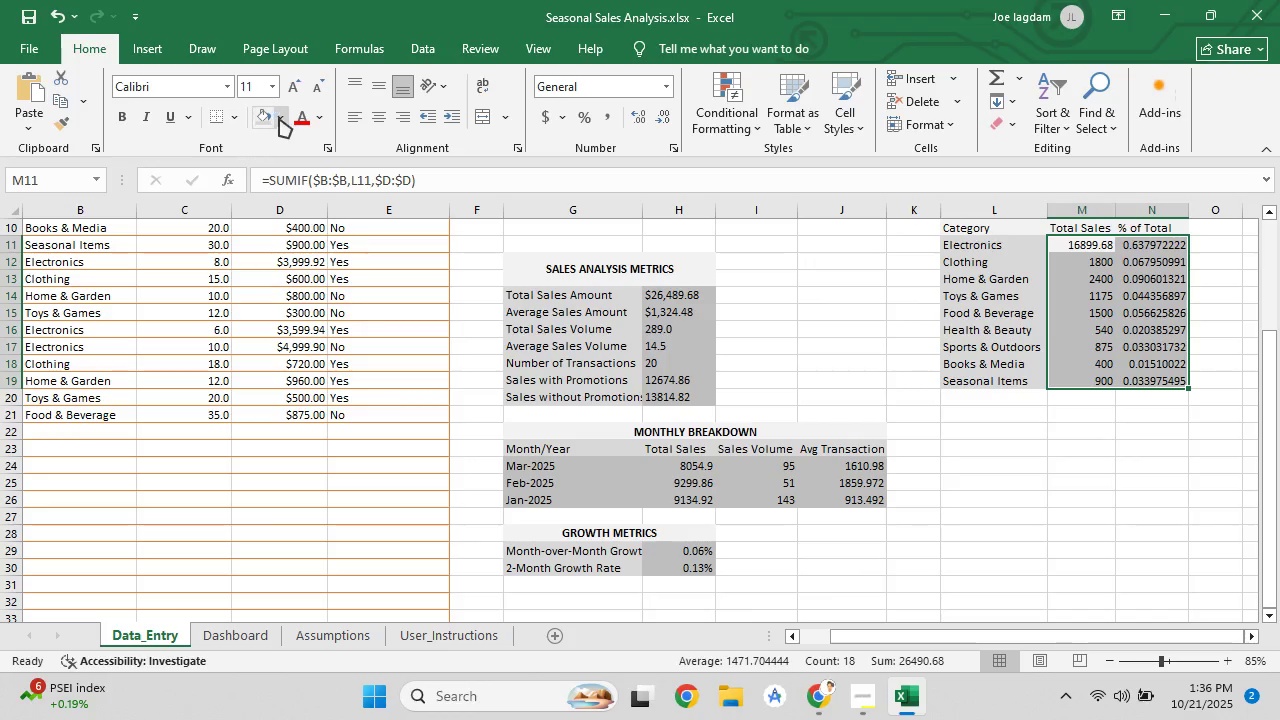 
left_click([280, 118])
 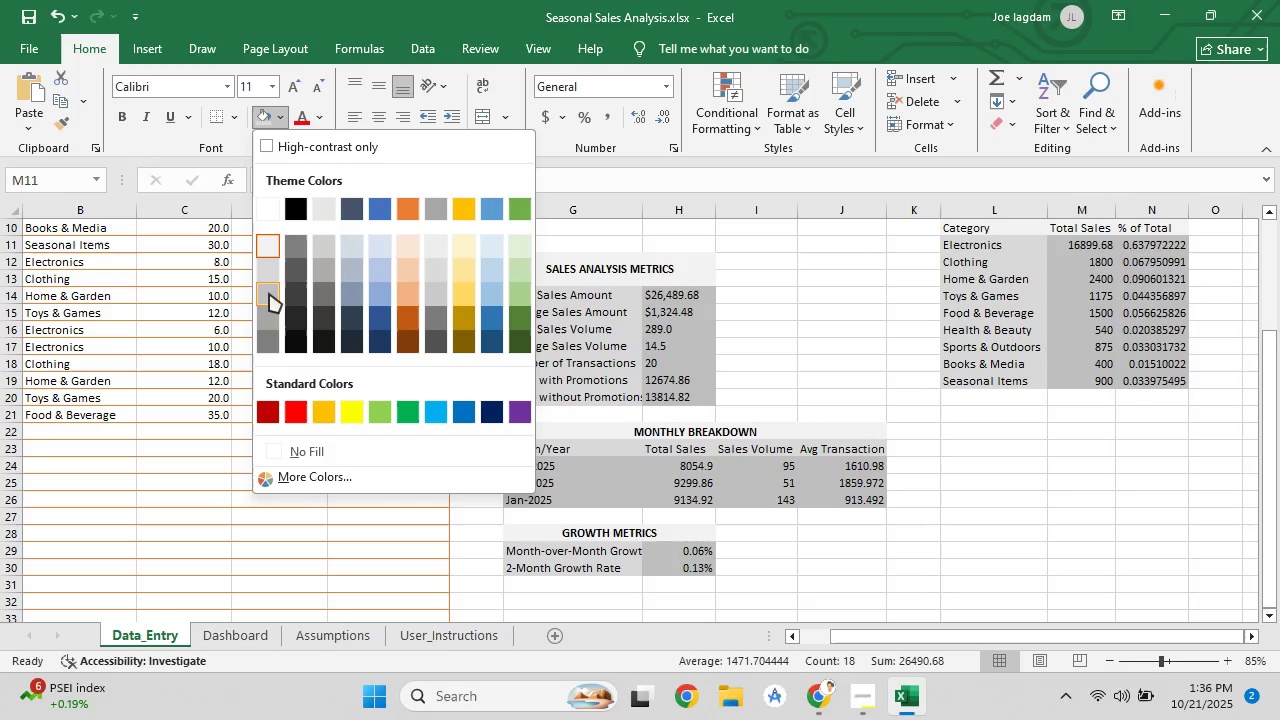 
left_click([269, 293])
 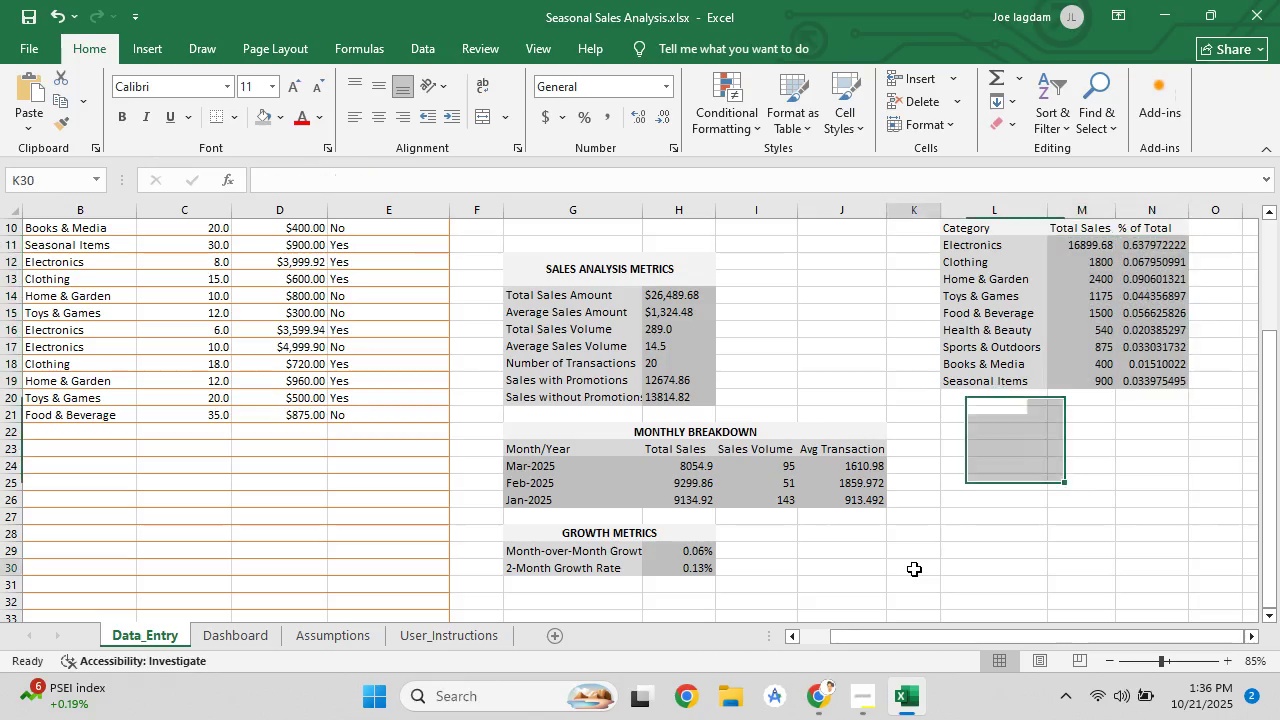 
left_click([914, 569])
 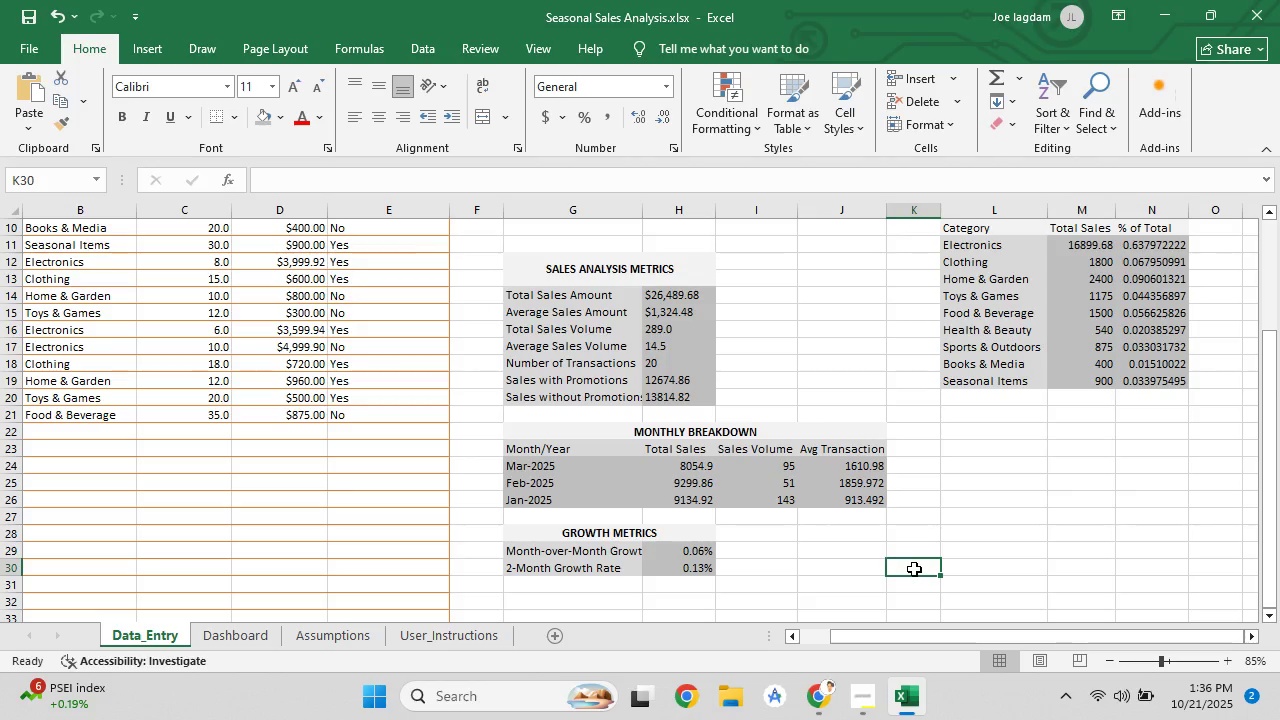 
scroll: coordinate [740, 337], scroll_direction: up, amount: 1.0
 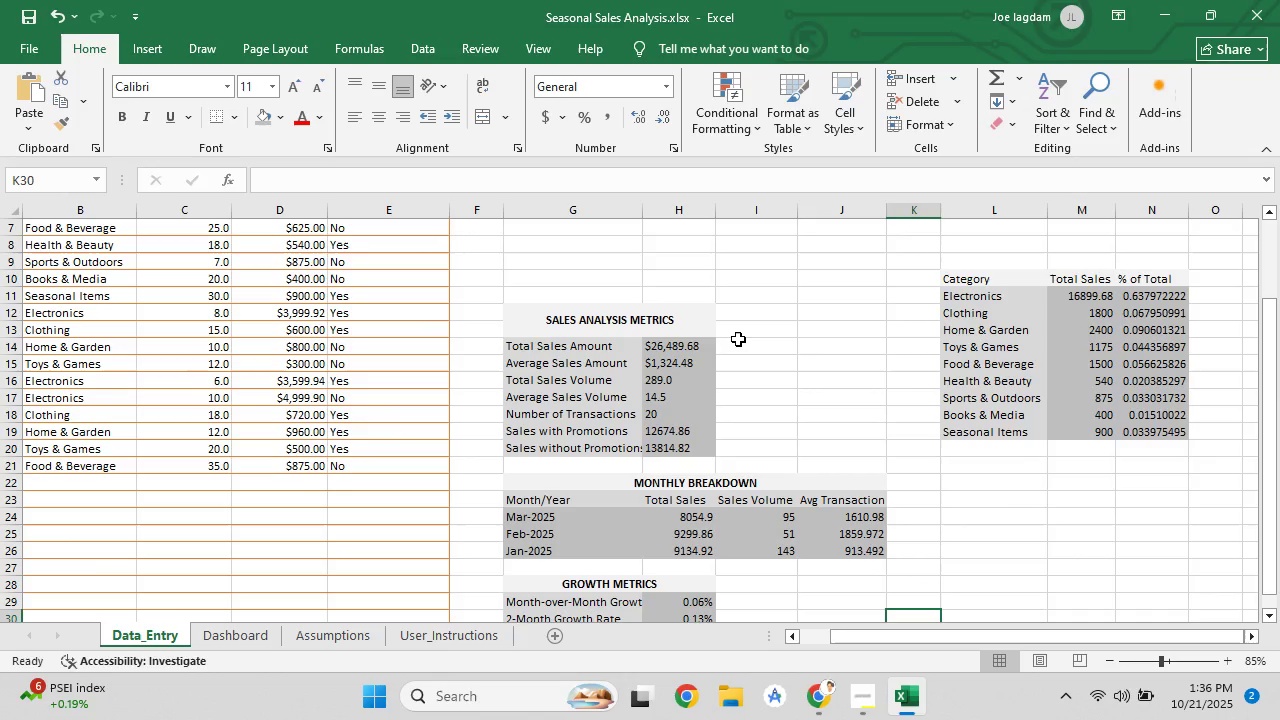 
scroll: coordinate [738, 339], scroll_direction: down, amount: 2.0
 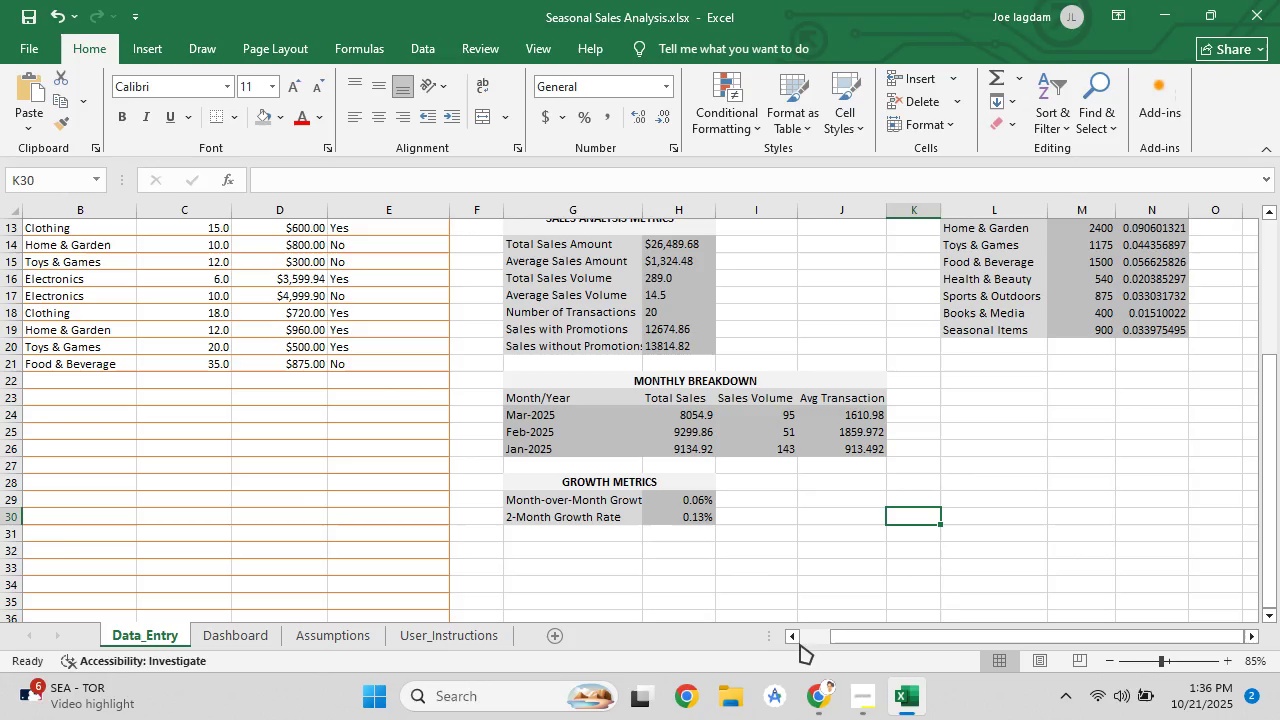 
scroll: coordinate [805, 657], scroll_direction: up, amount: 1.0
 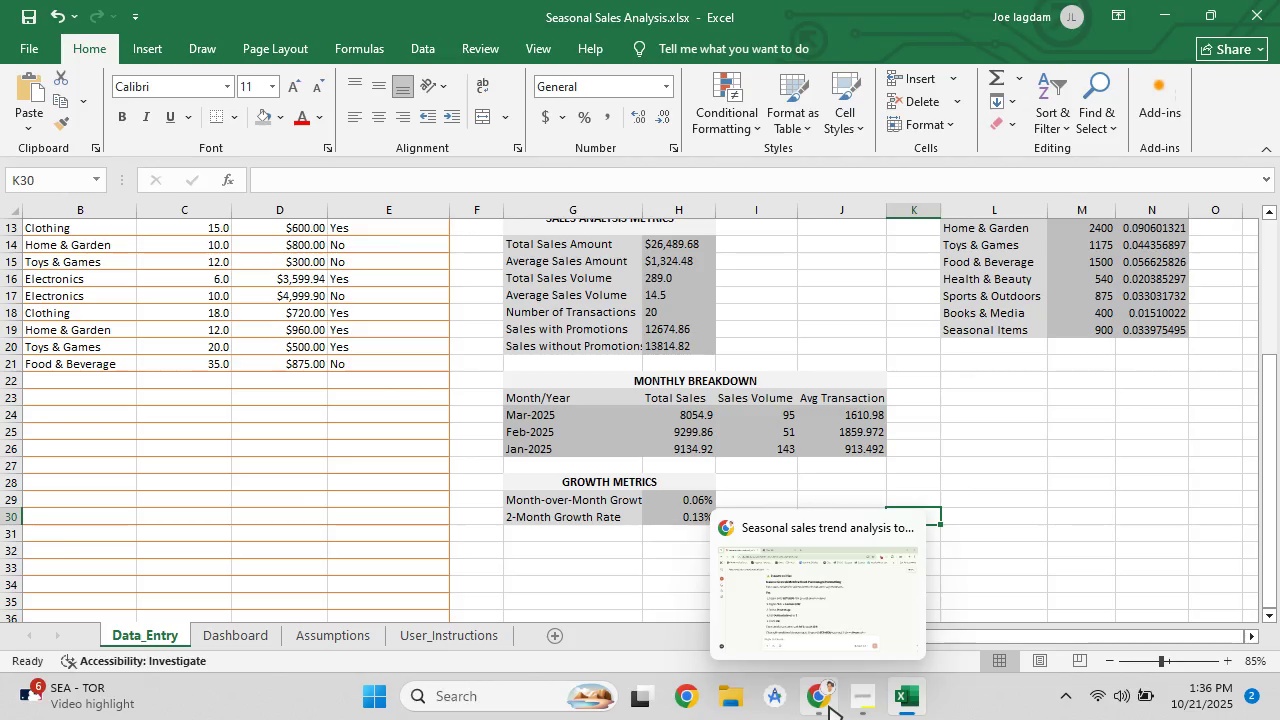 
left_click([829, 706])
 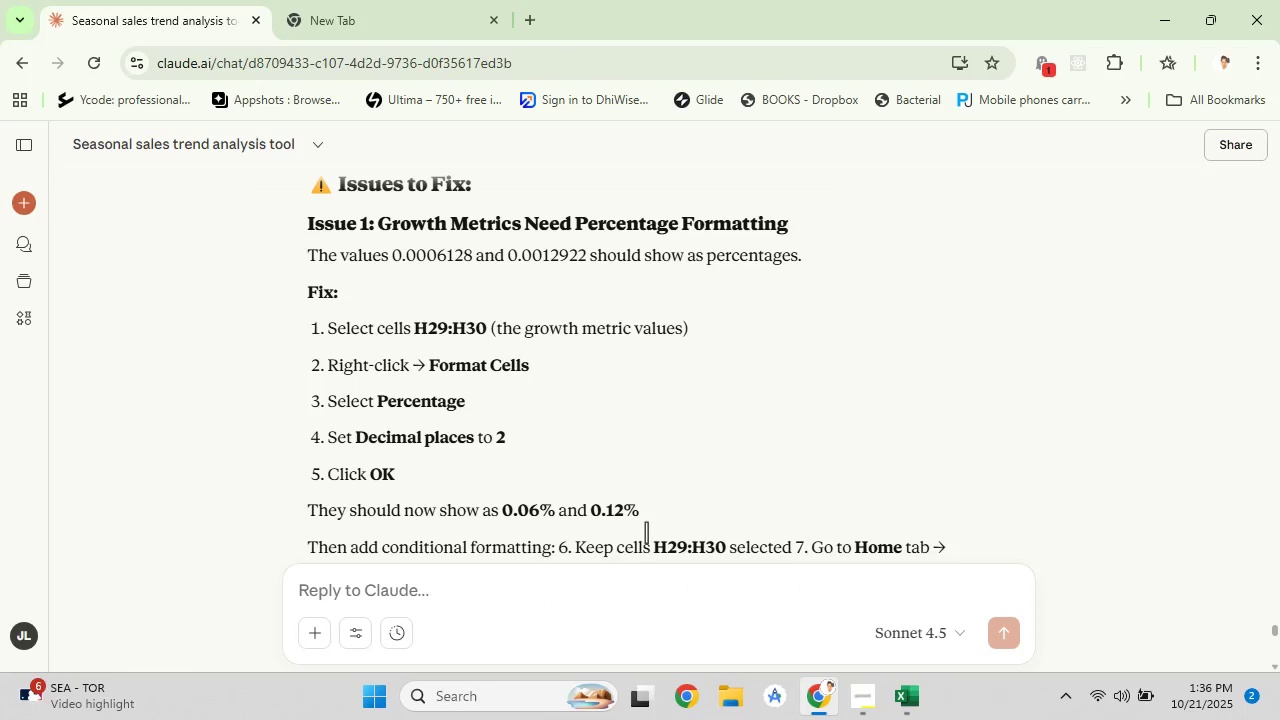 
scroll: coordinate [636, 490], scroll_direction: down, amount: 6.0
 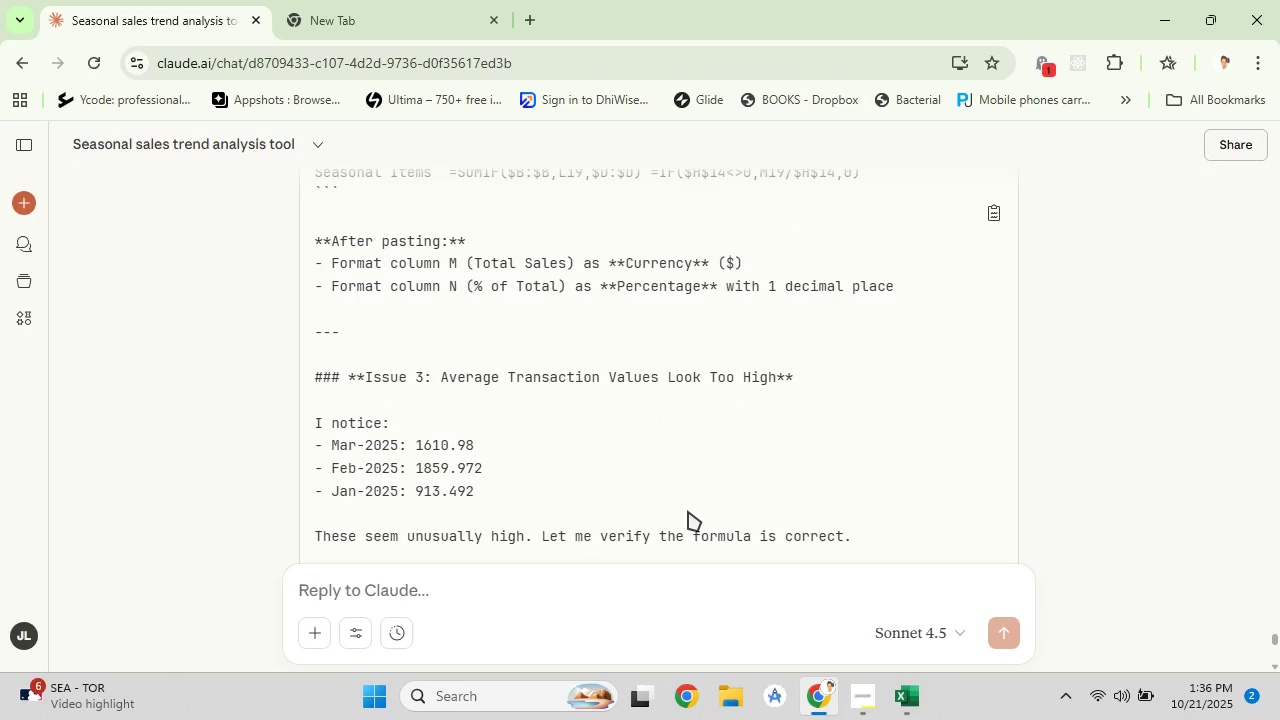 
wait(6.04)
 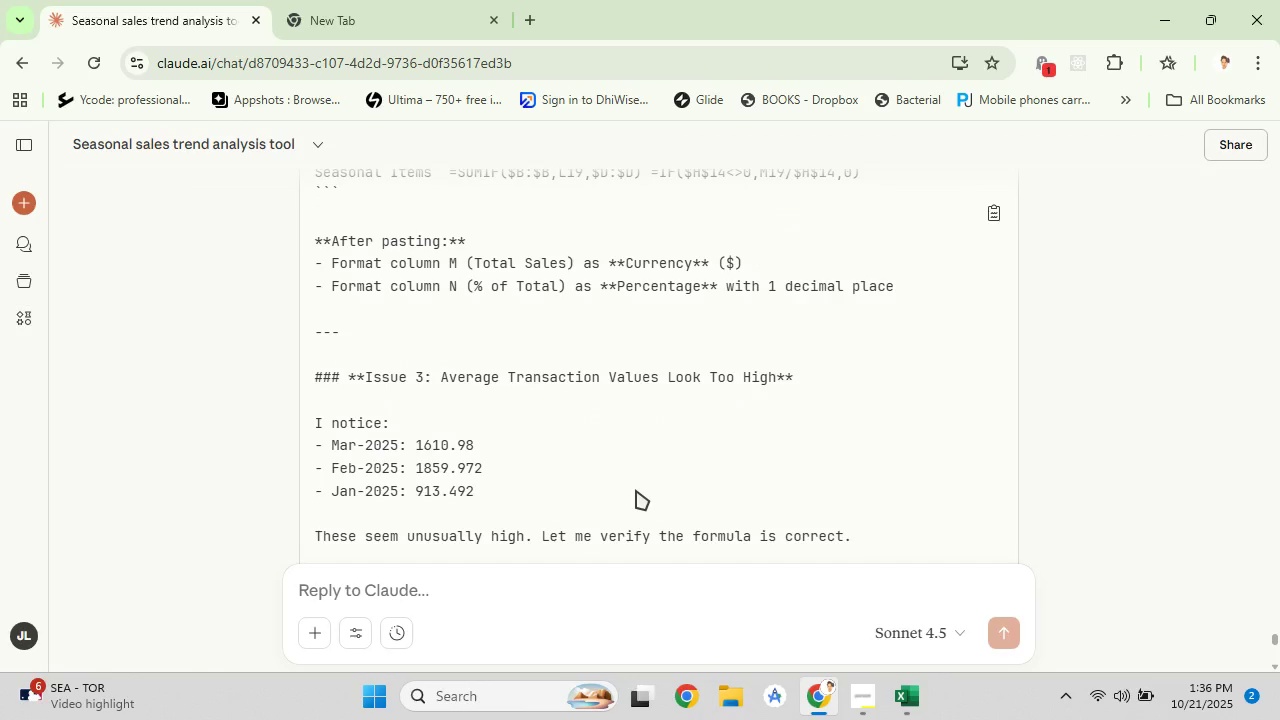 
left_click([904, 699])
 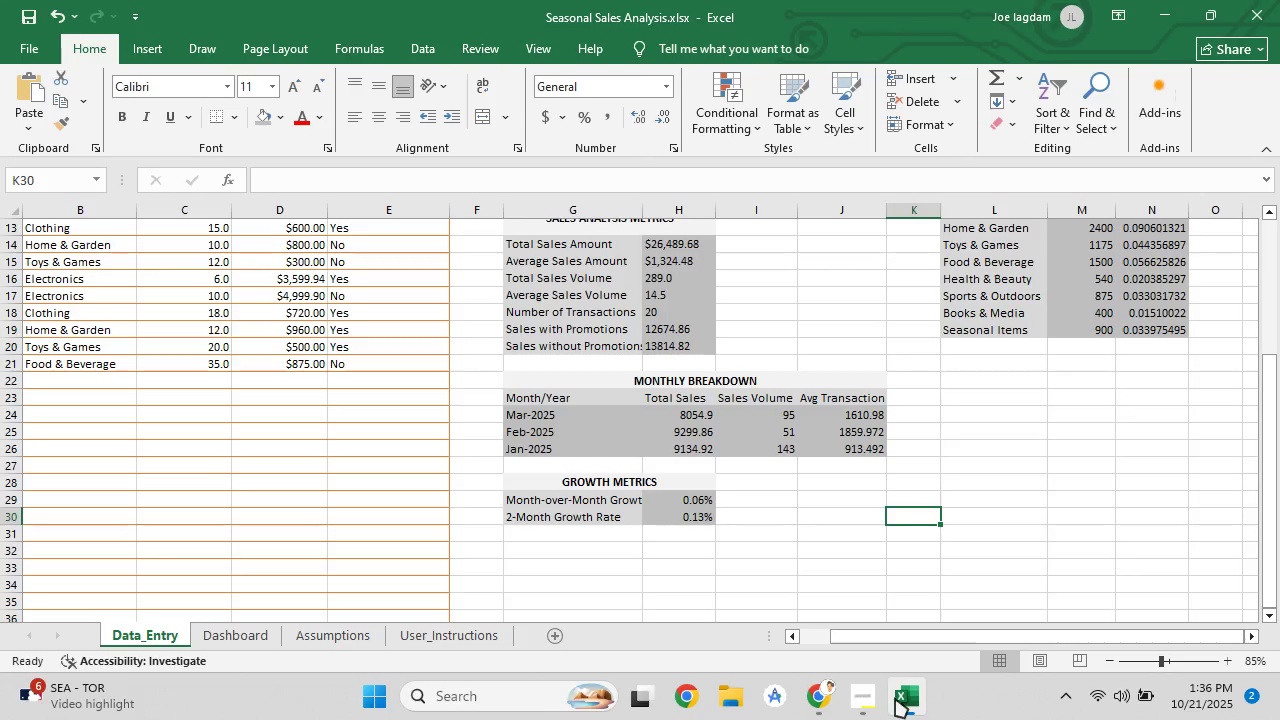 
scroll: coordinate [960, 579], scroll_direction: up, amount: 2.0
 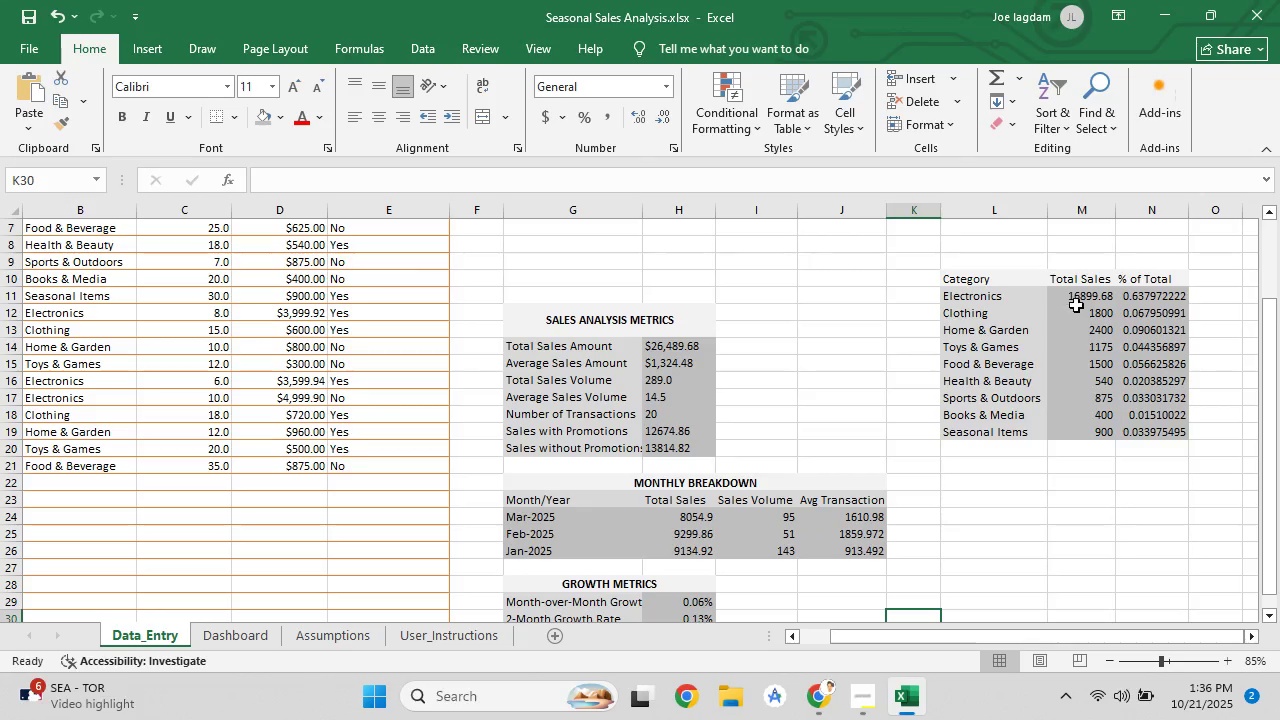 
left_click_drag(start_coordinate=[1076, 300], to_coordinate=[1081, 432])
 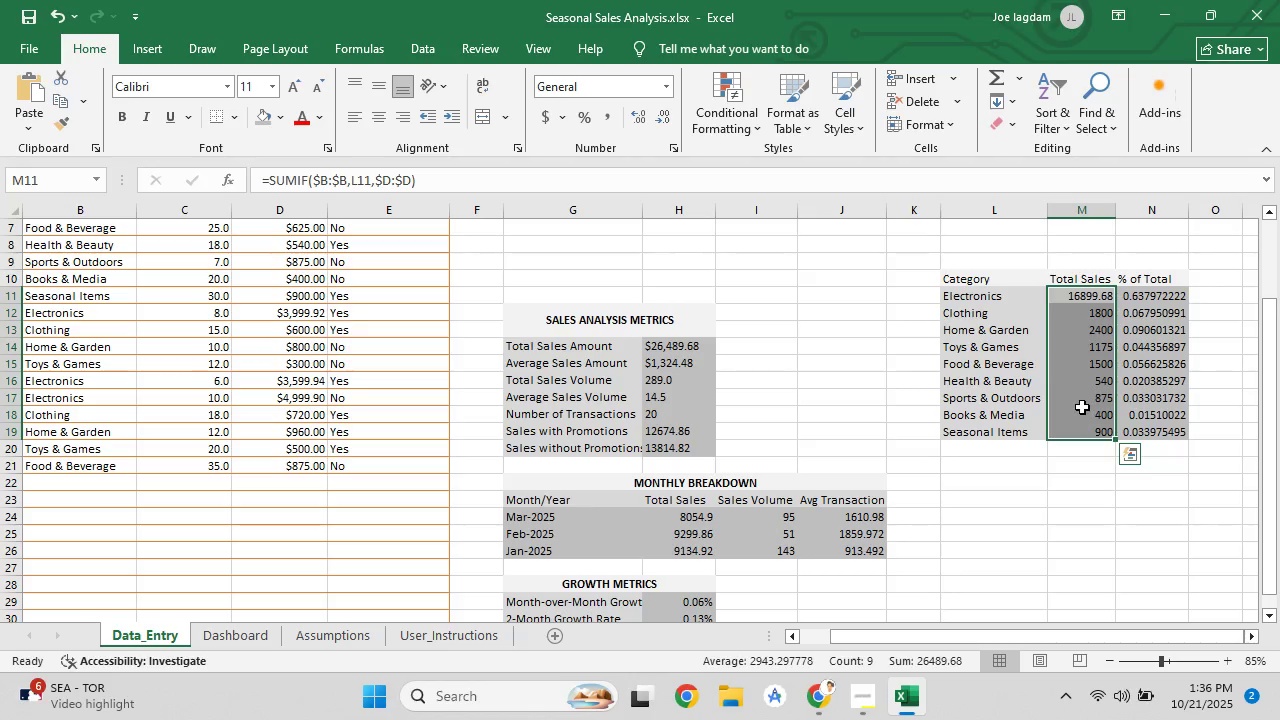 
right_click([1082, 407])
 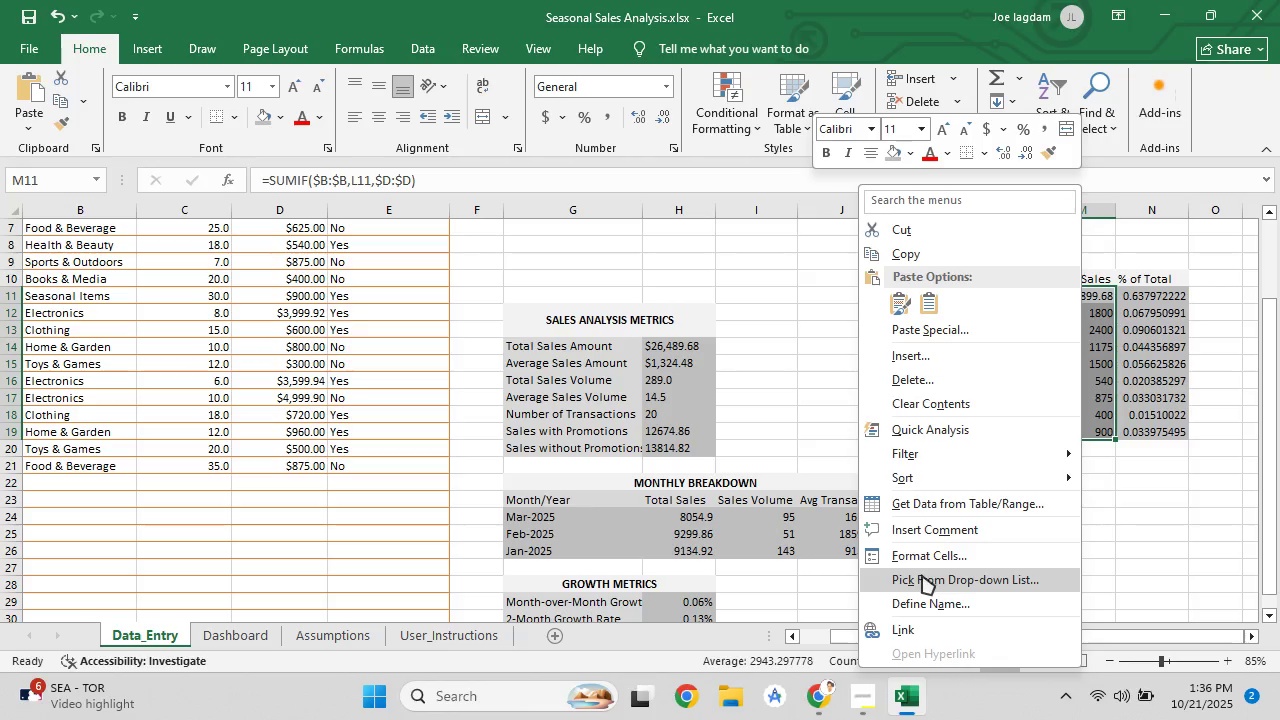 
left_click([922, 560])
 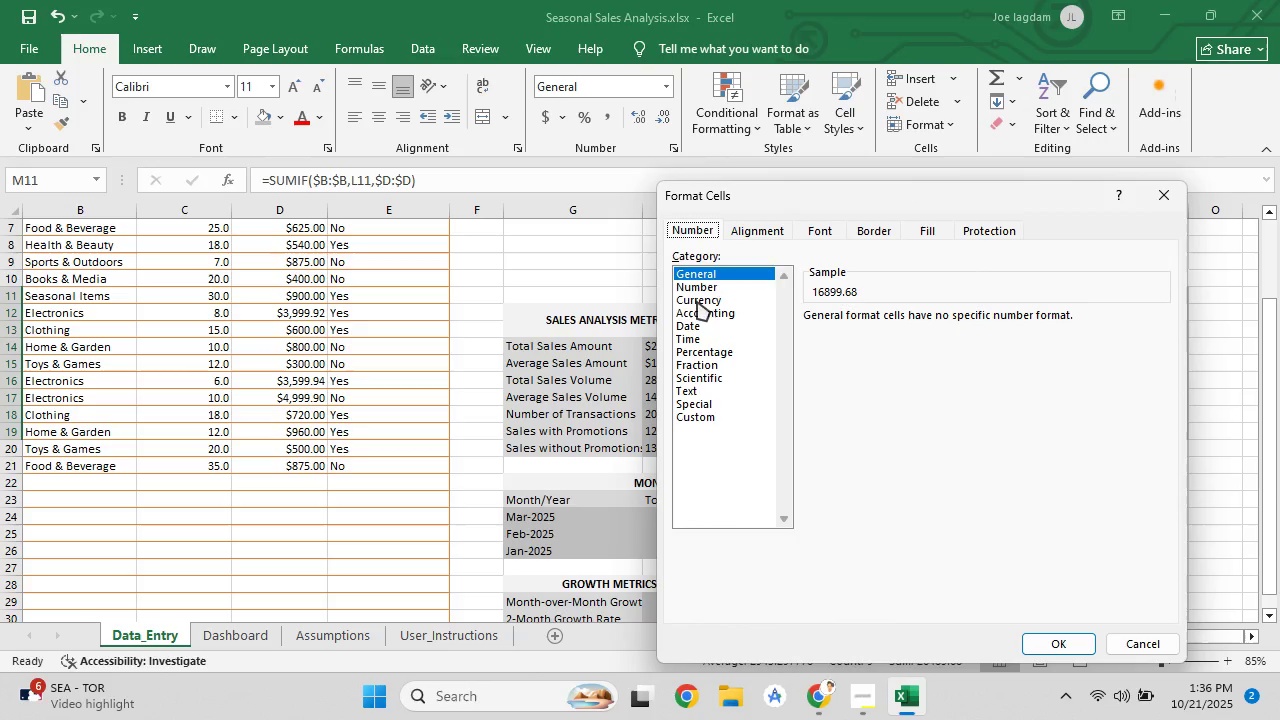 
left_click([697, 297])
 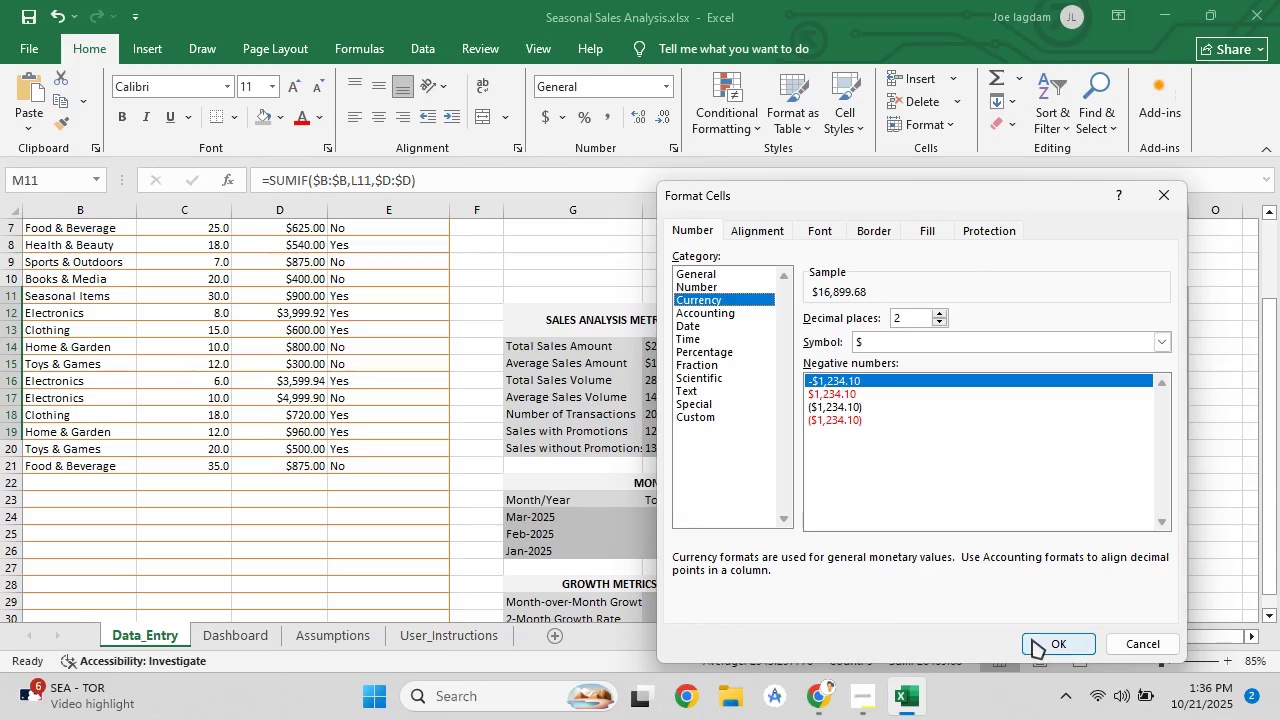 
left_click([1032, 639])
 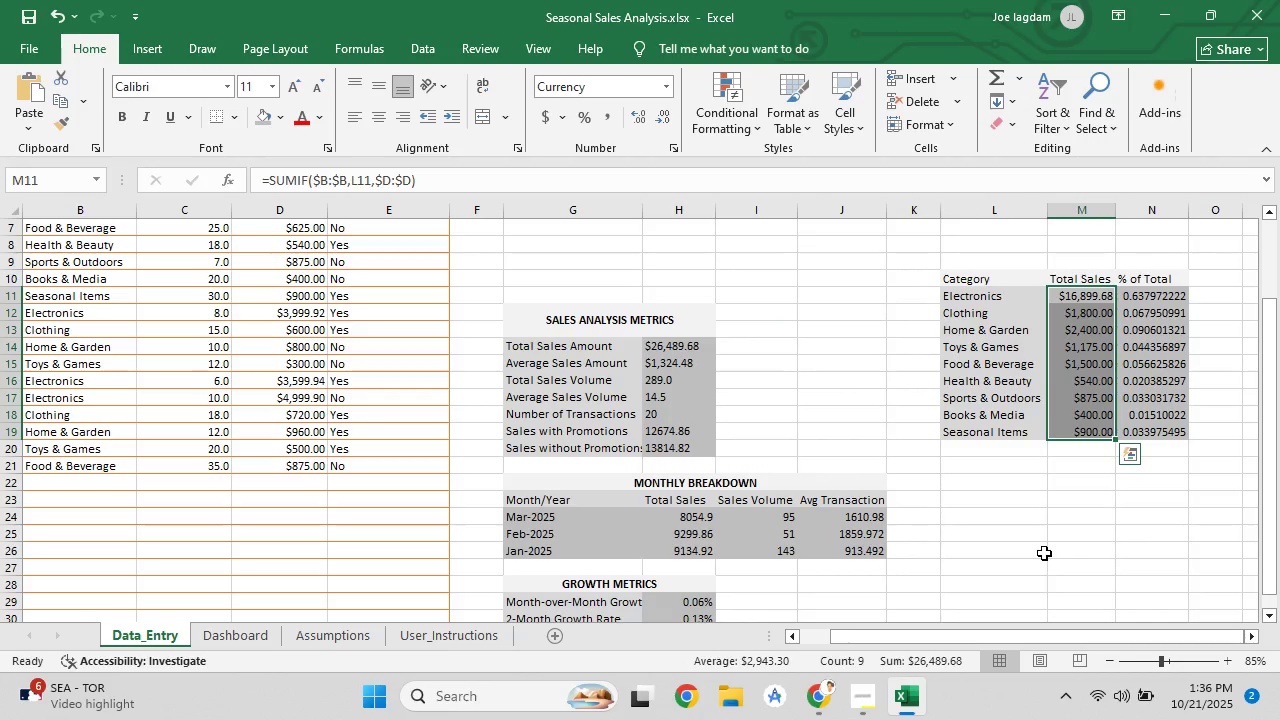 
left_click([1044, 553])
 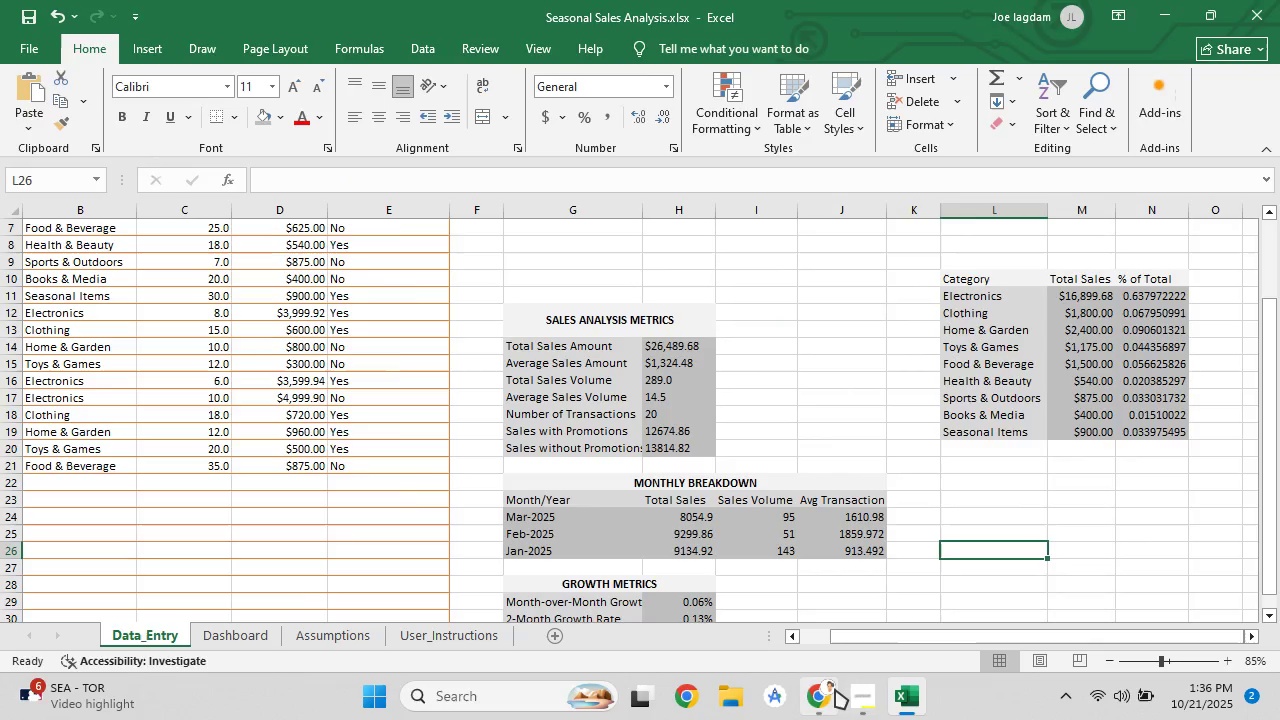 
left_click([835, 689])
 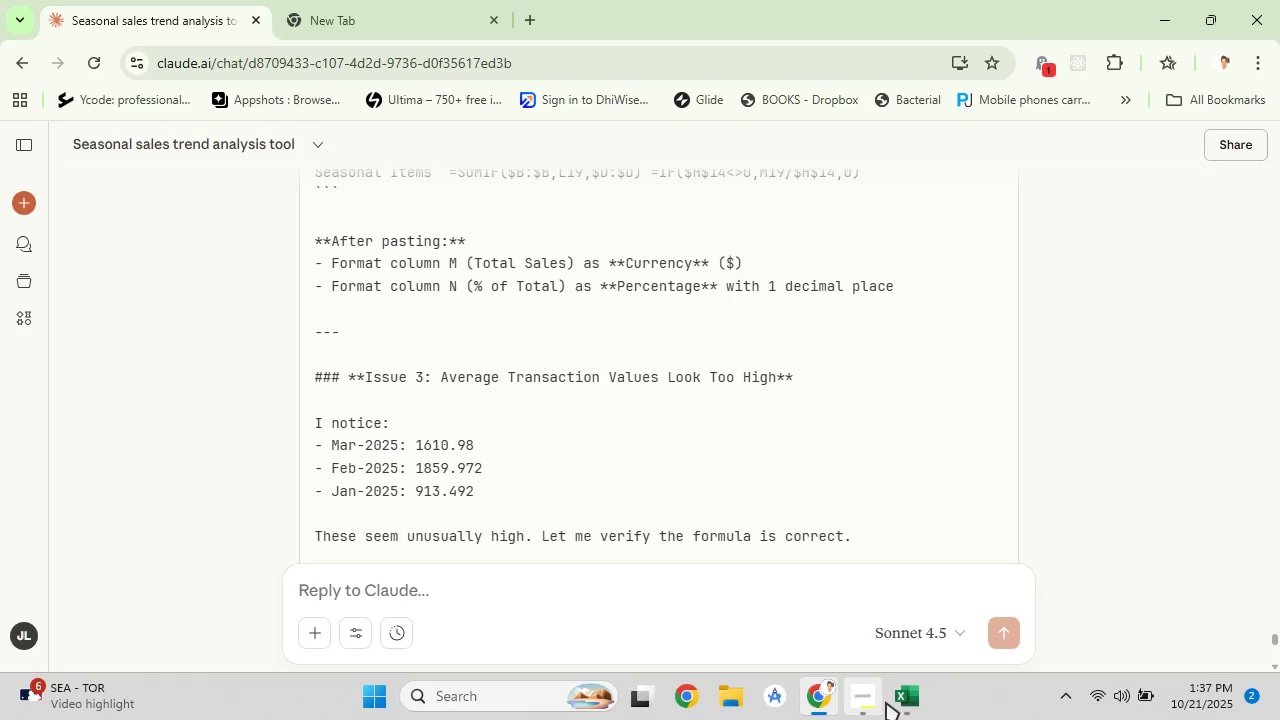 
wait(5.09)
 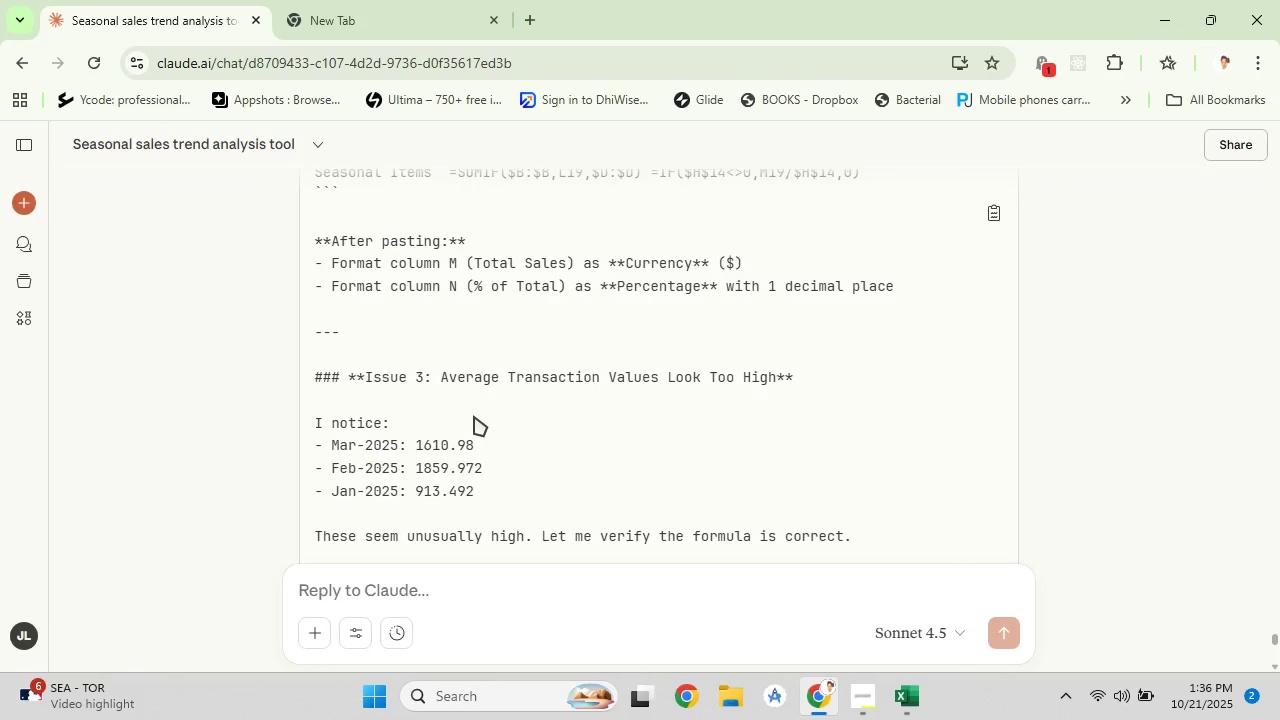 
left_click_drag(start_coordinate=[1130, 297], to_coordinate=[1157, 423])
 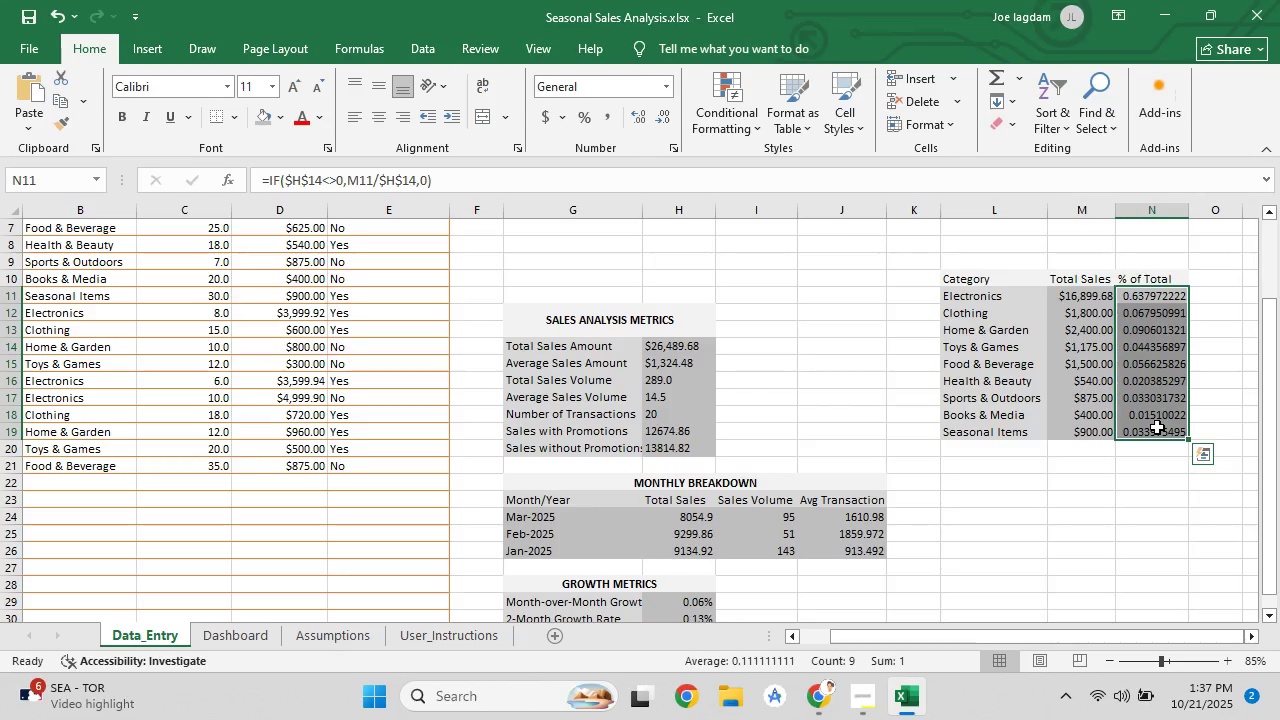 
right_click([1157, 427])
 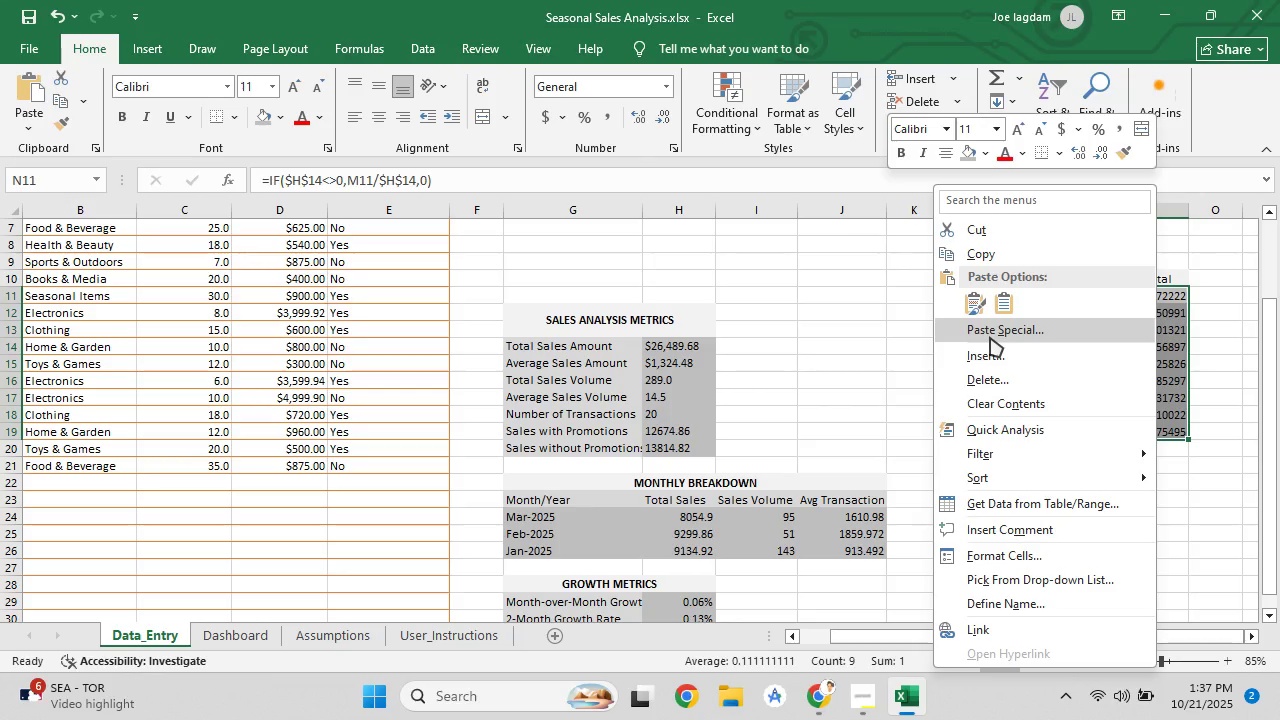 
left_click([1007, 554])
 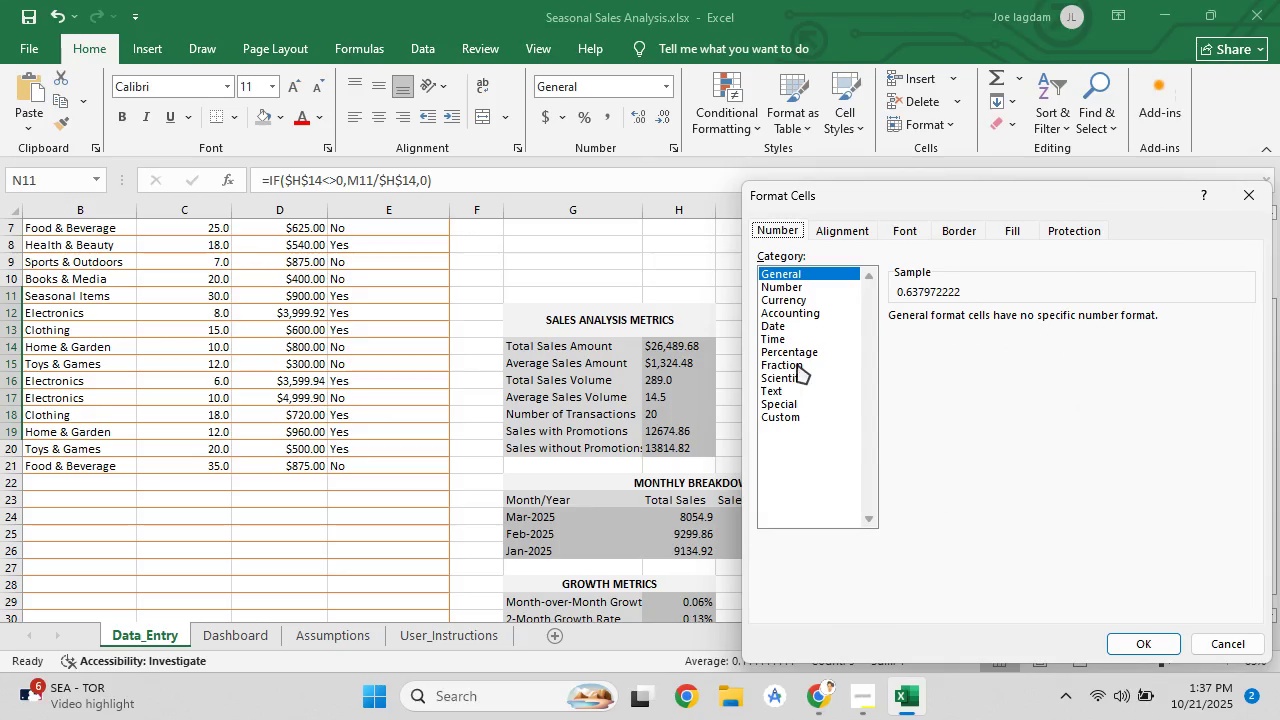 
left_click([797, 350])
 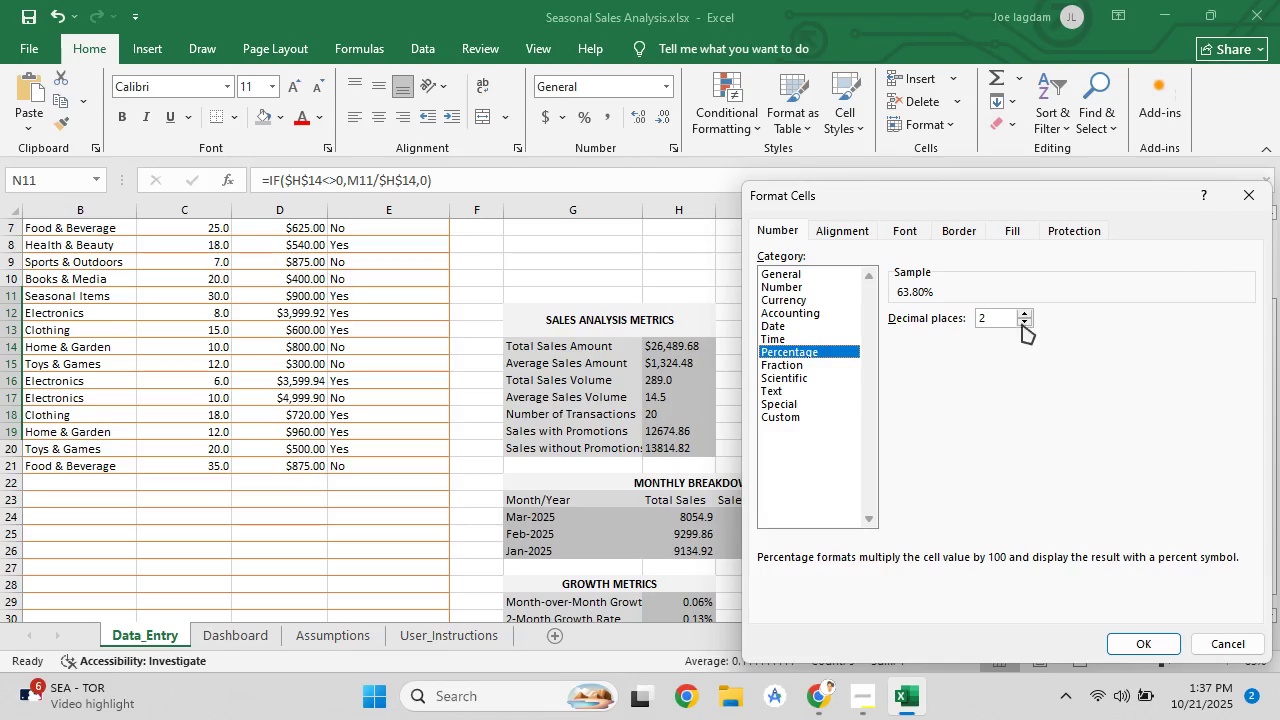 
left_click([1027, 324])
 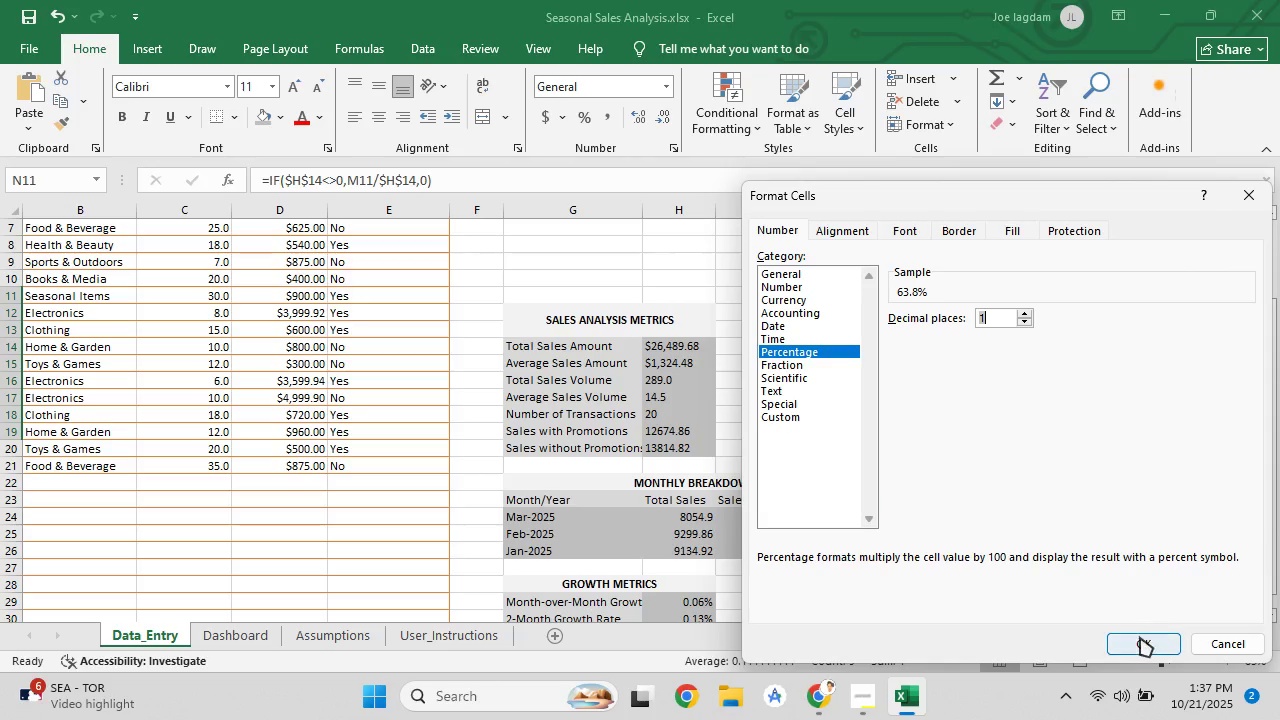 
left_click([1140, 637])
 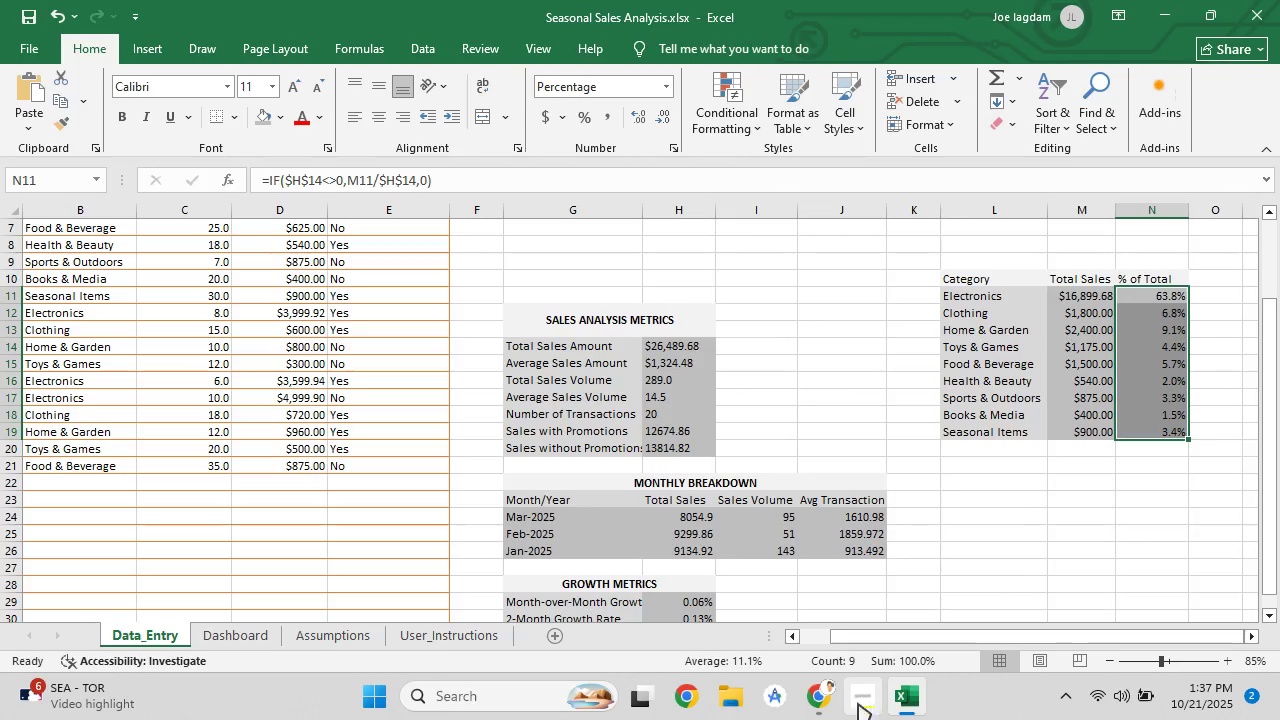 
left_click([829, 698])
 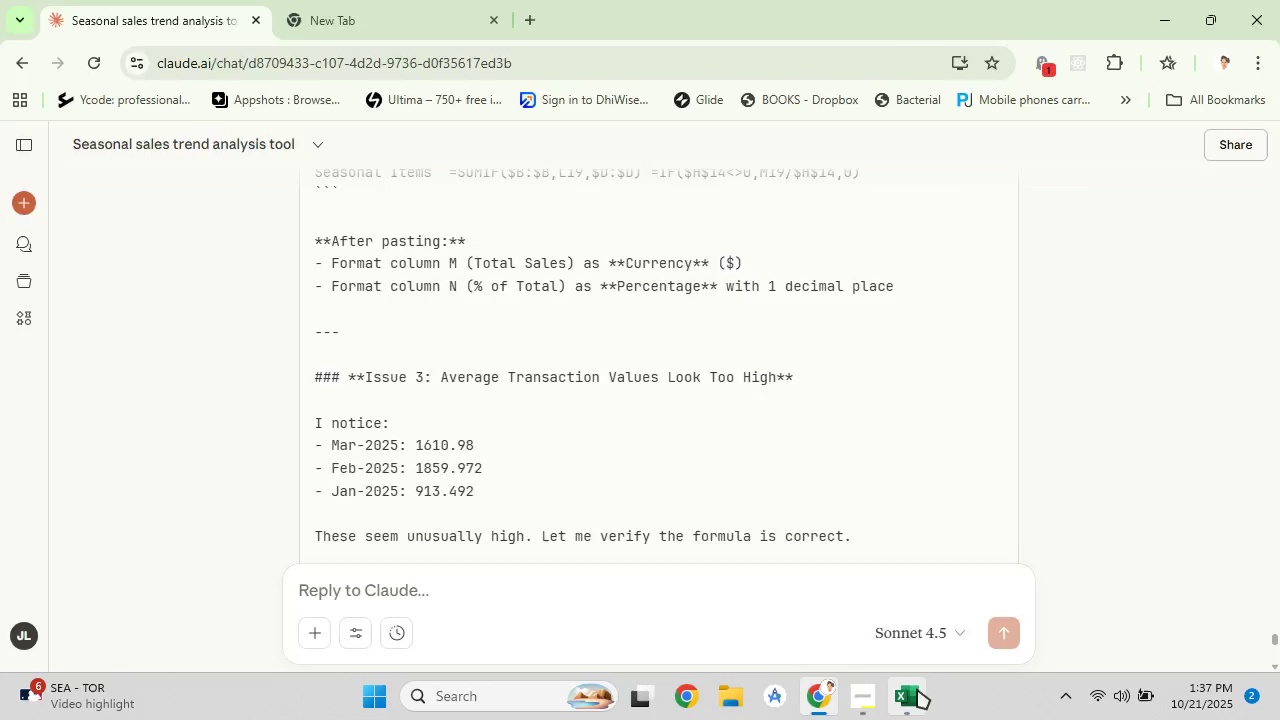 
double_click([1032, 554])
 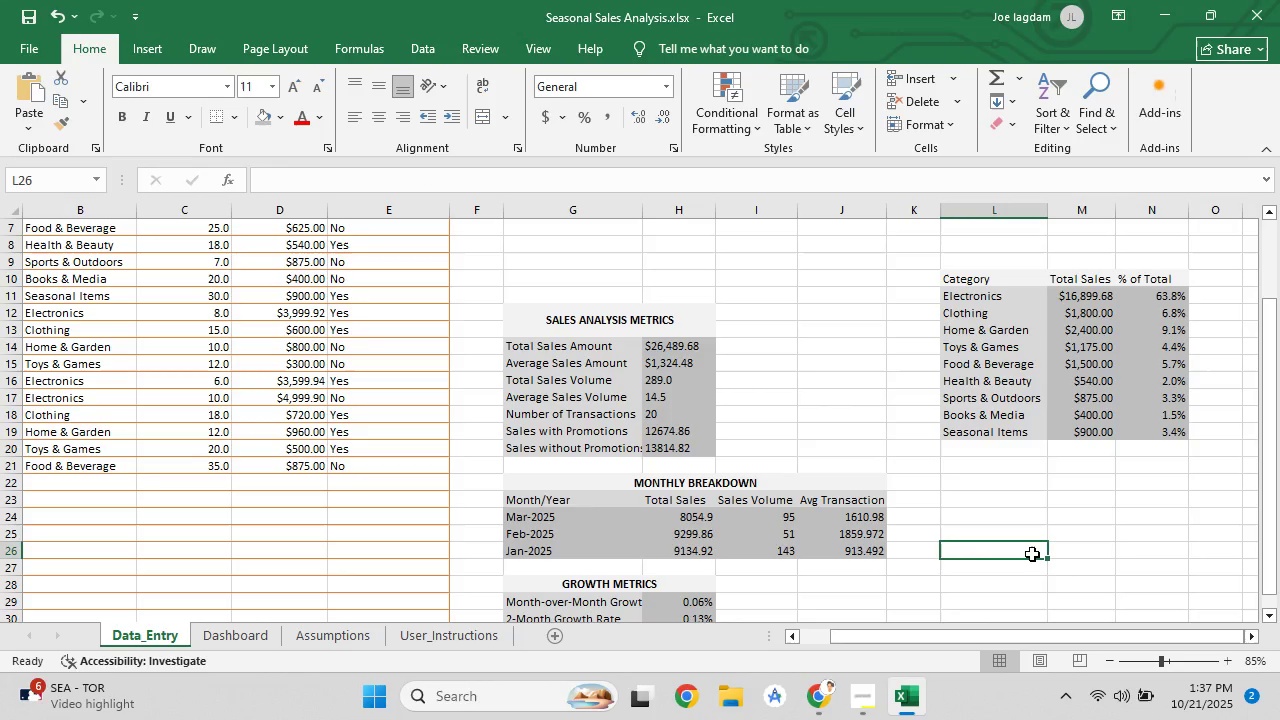 
key(Control+S)
 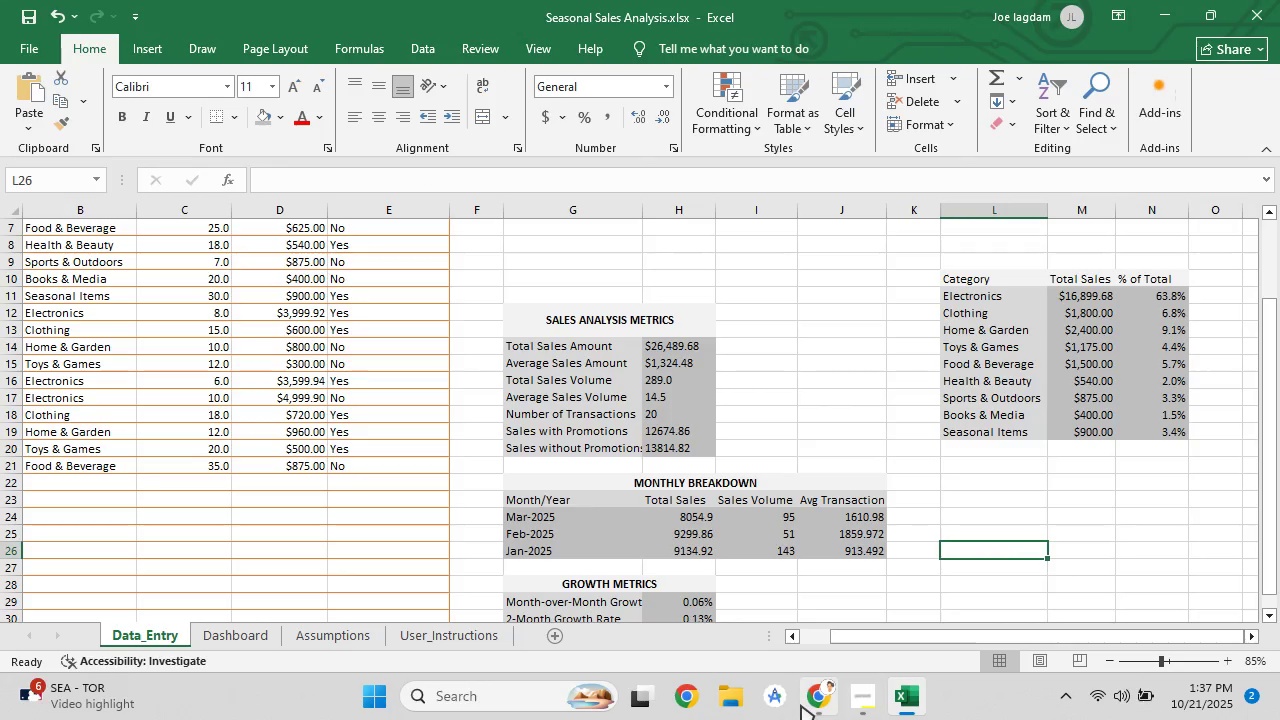 
left_click([801, 705])
 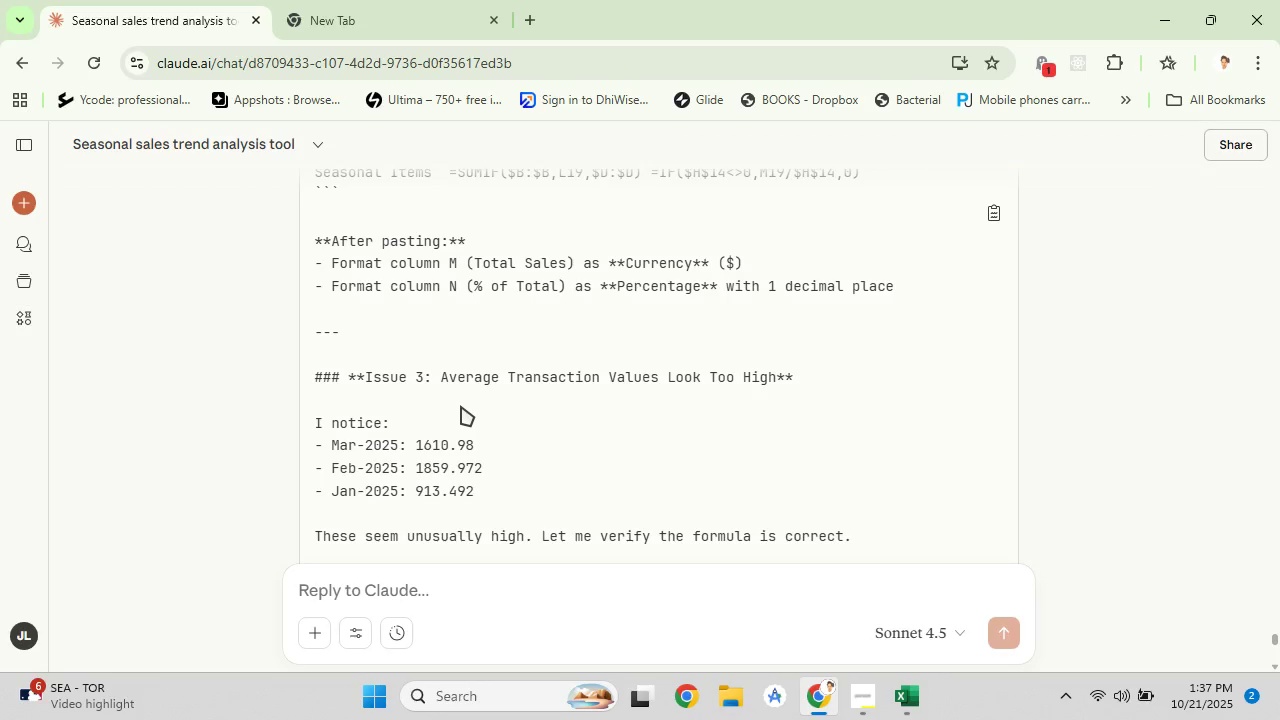 
wait(5.41)
 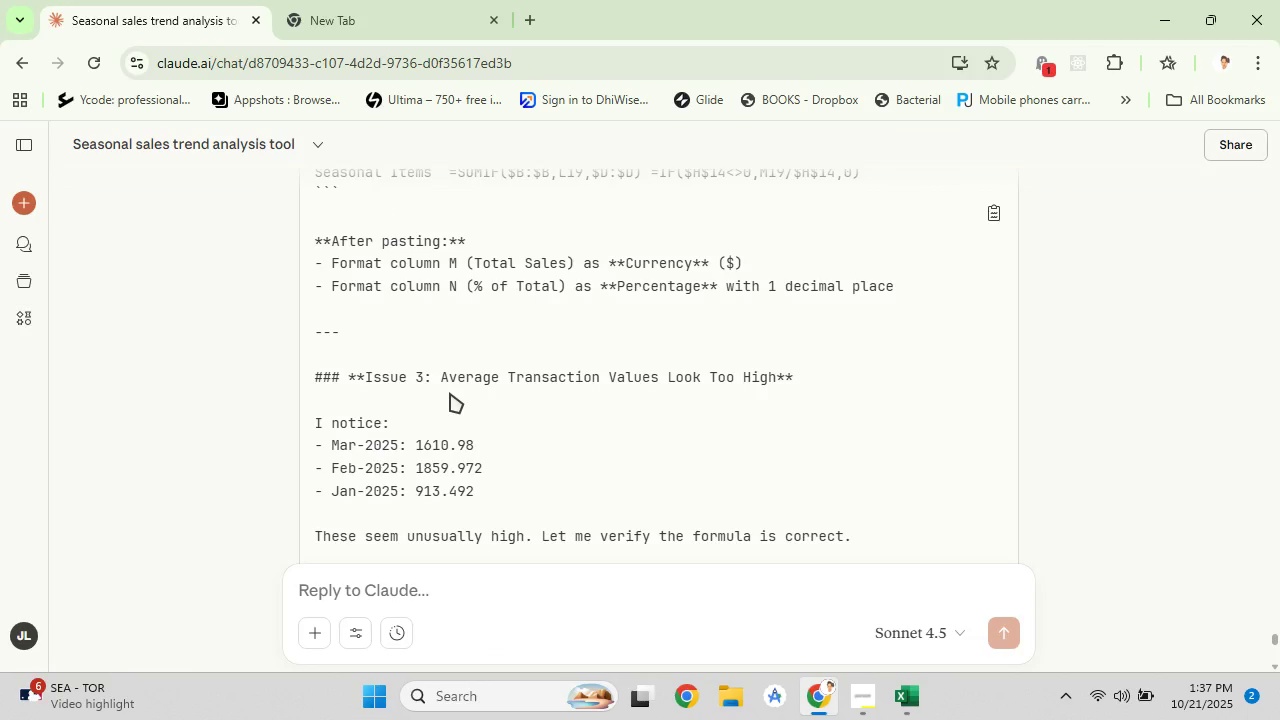 
scroll: coordinate [461, 406], scroll_direction: down, amount: 2.0
 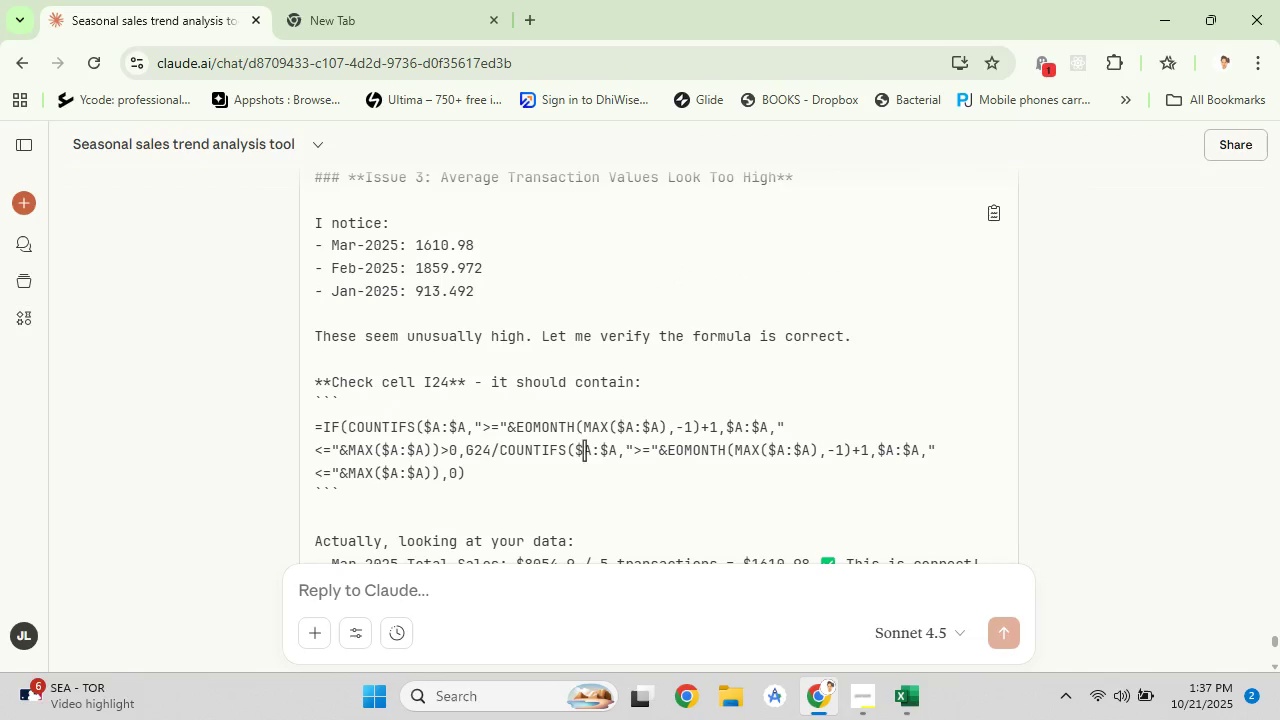 
left_click([894, 706])
 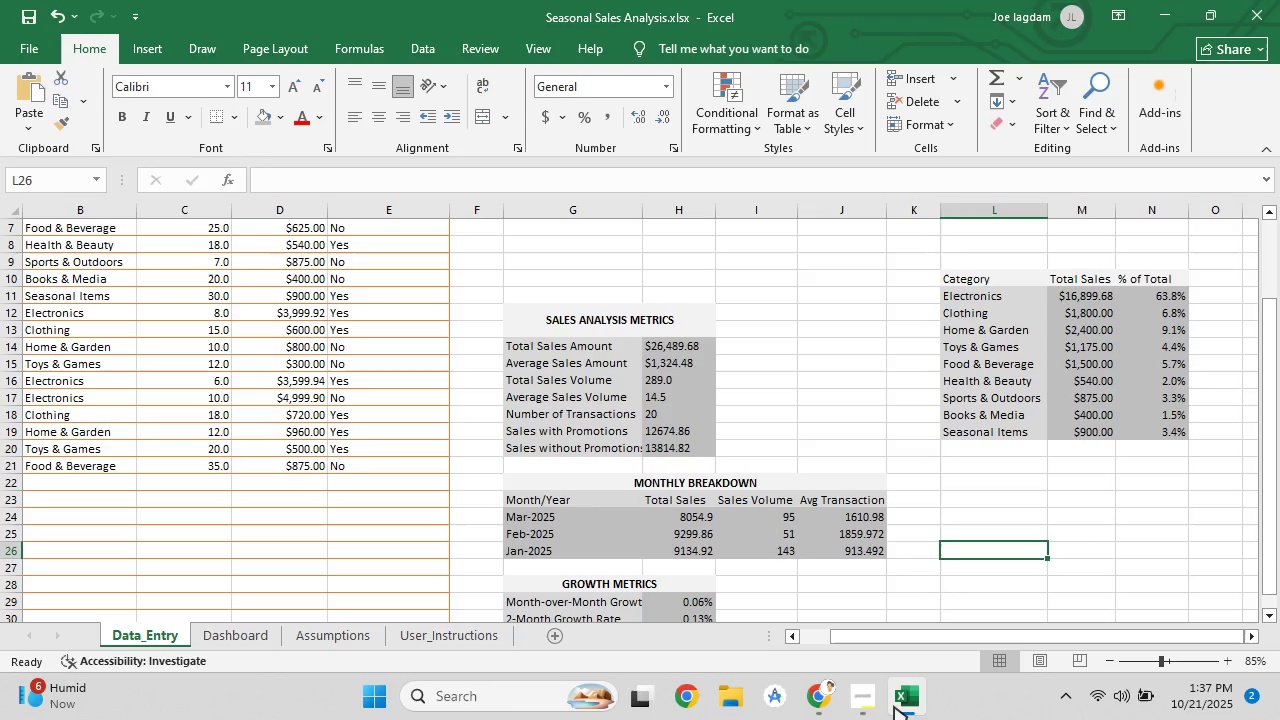 
wait(6.81)
 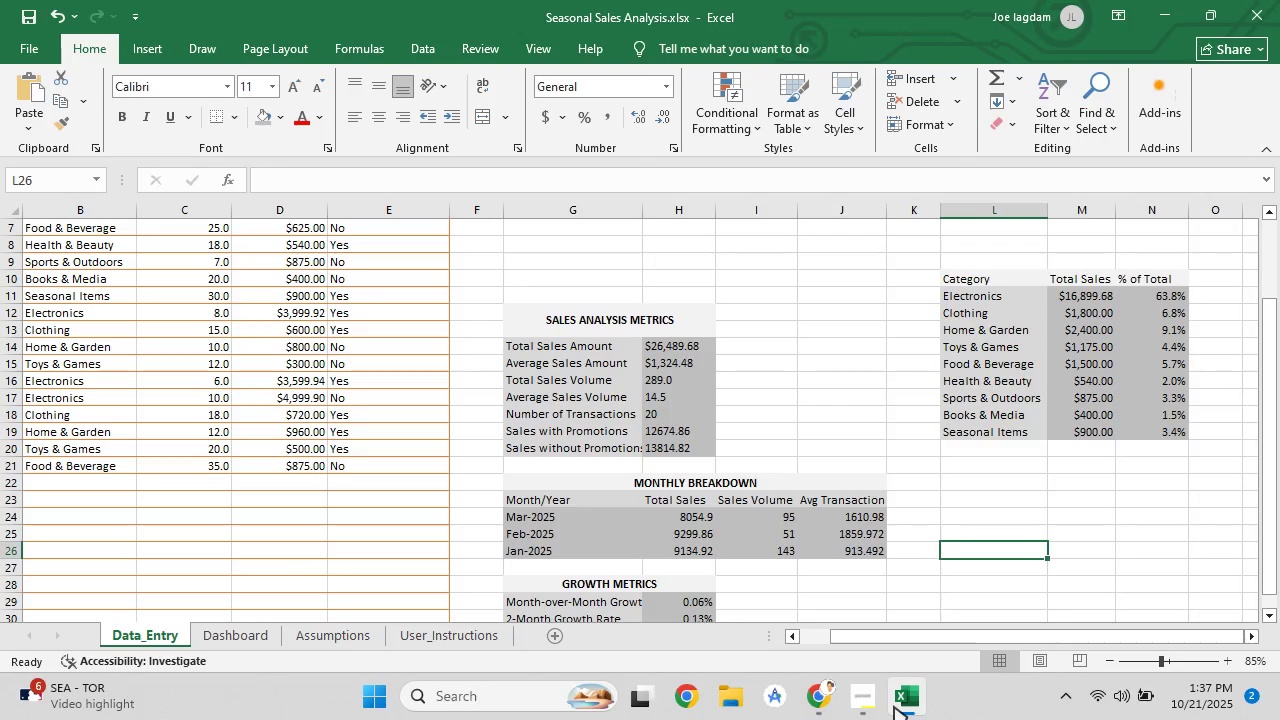 
scroll: coordinate [816, 533], scroll_direction: down, amount: 2.0
 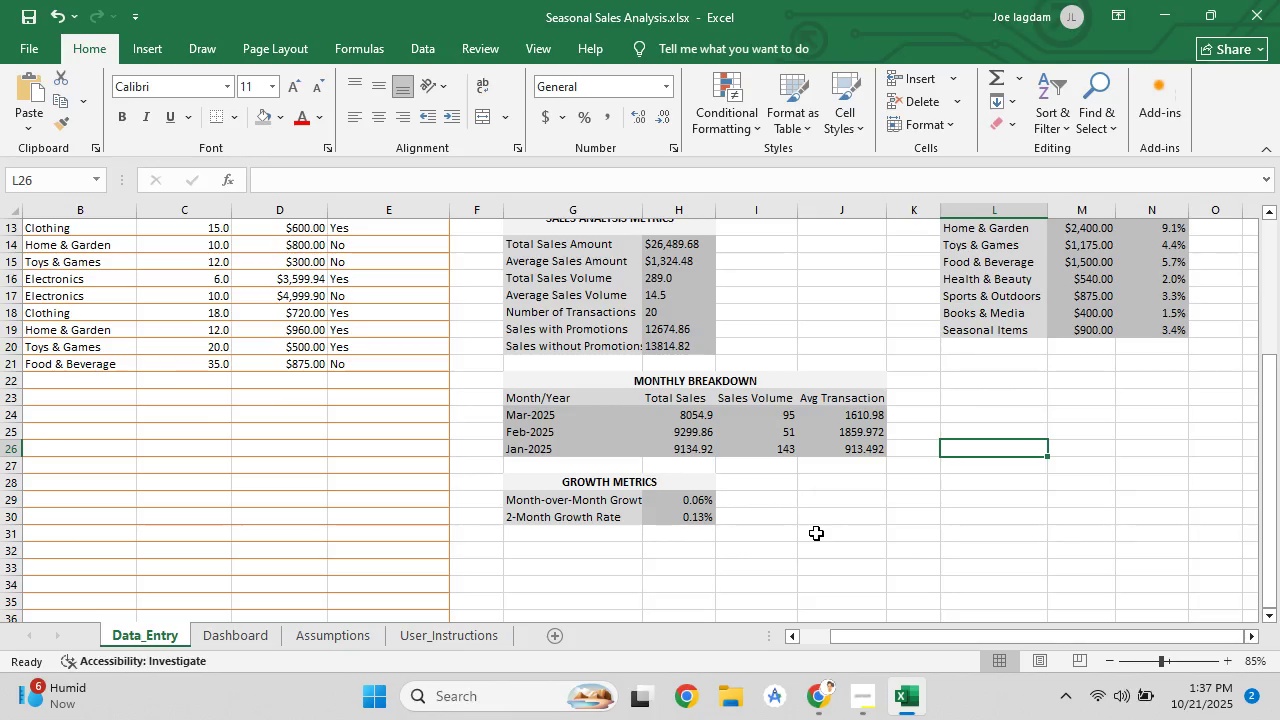 
scroll: coordinate [816, 533], scroll_direction: up, amount: 1.0
 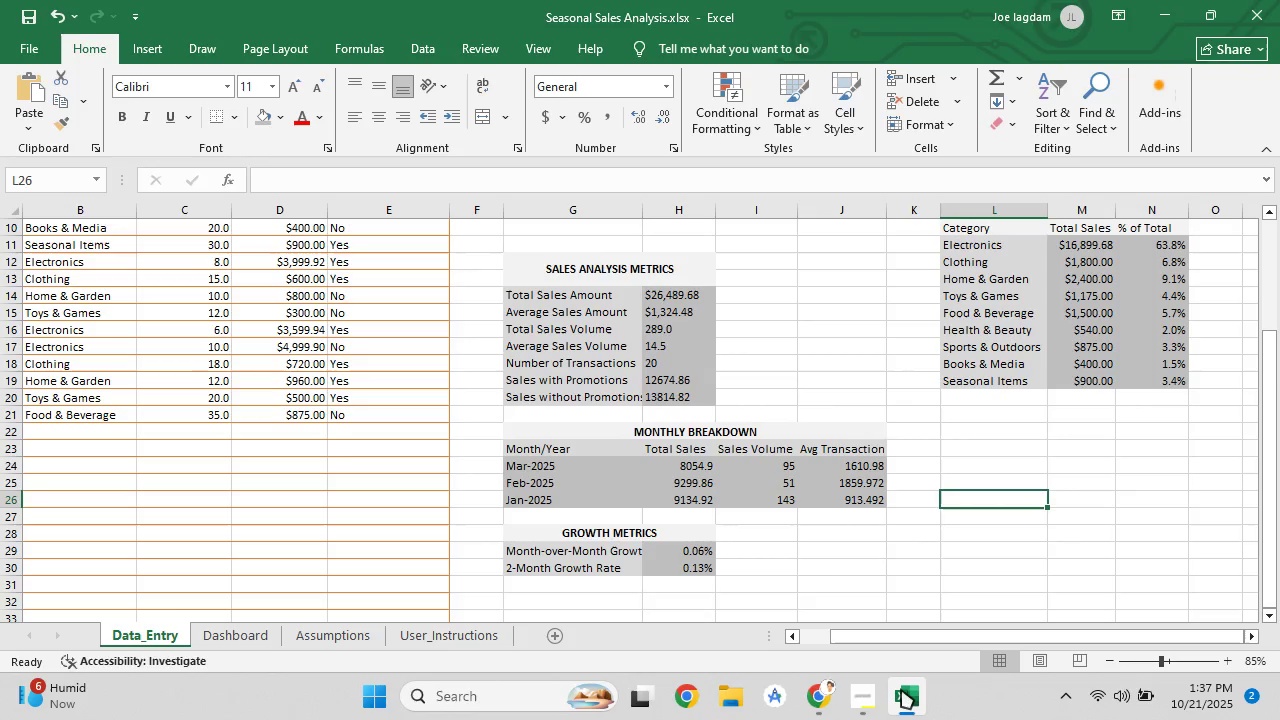 
left_click([901, 690])
 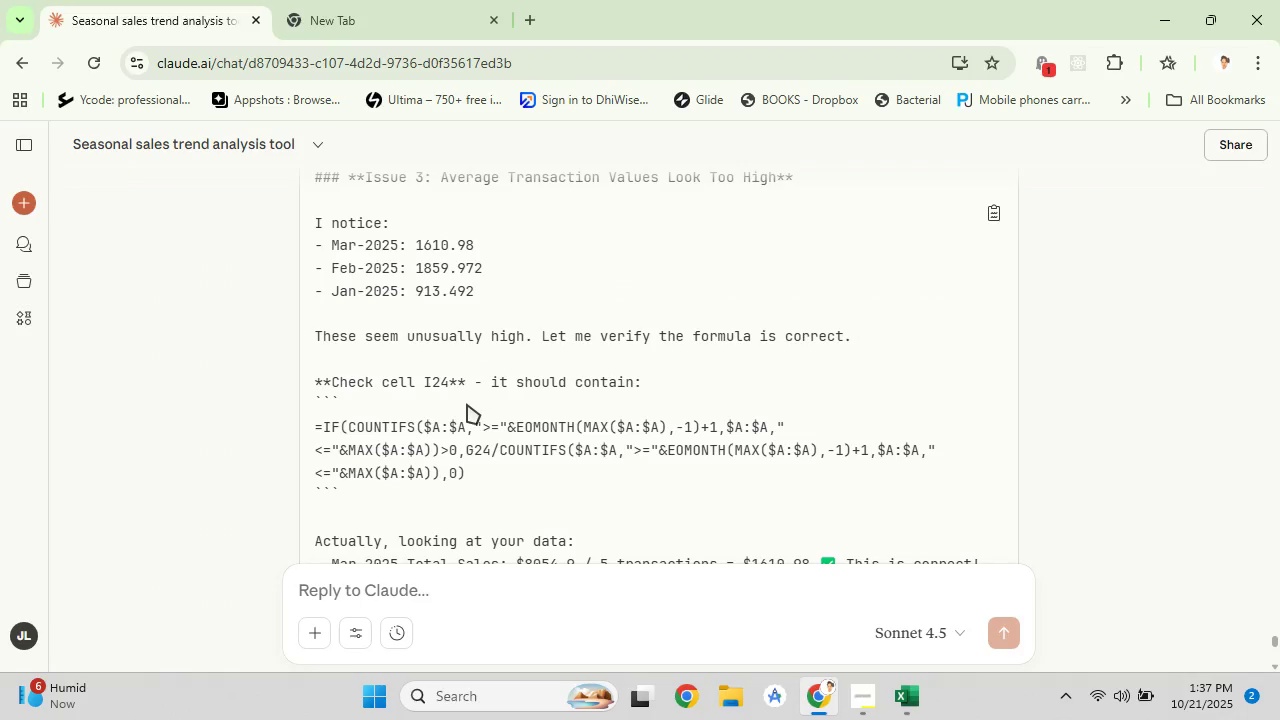 
wait(9.99)
 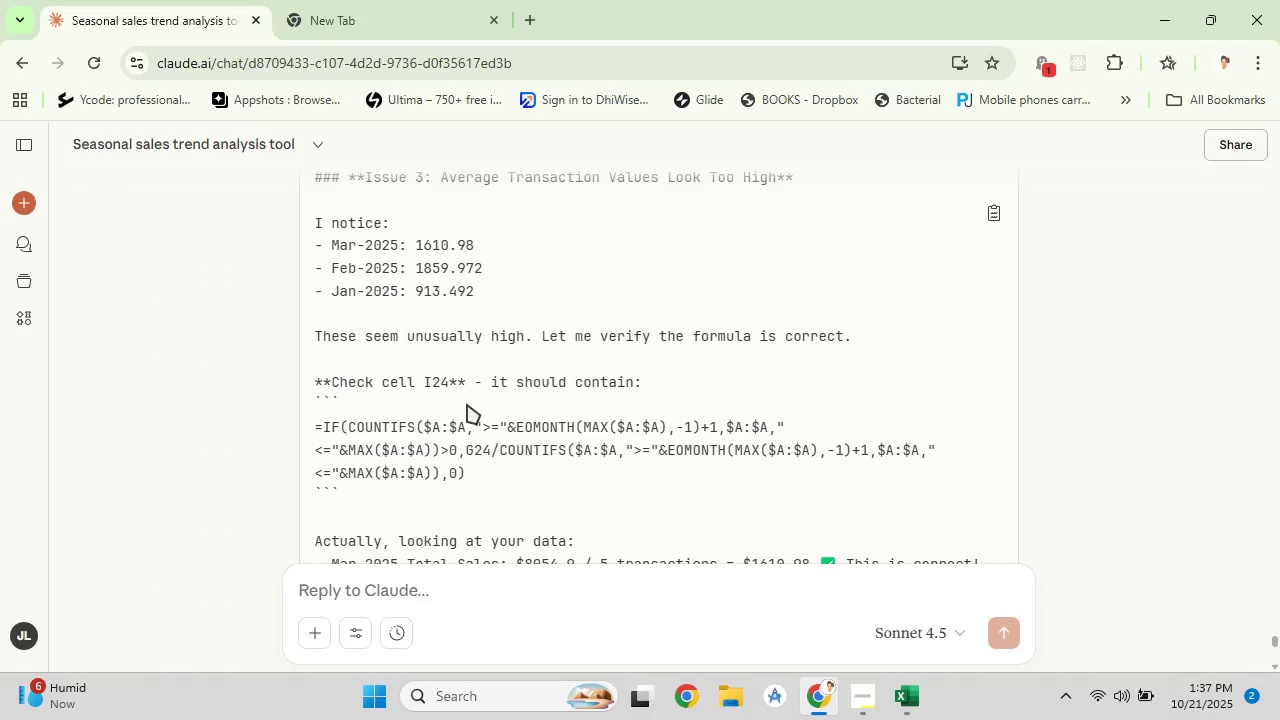 
left_click([899, 709])
 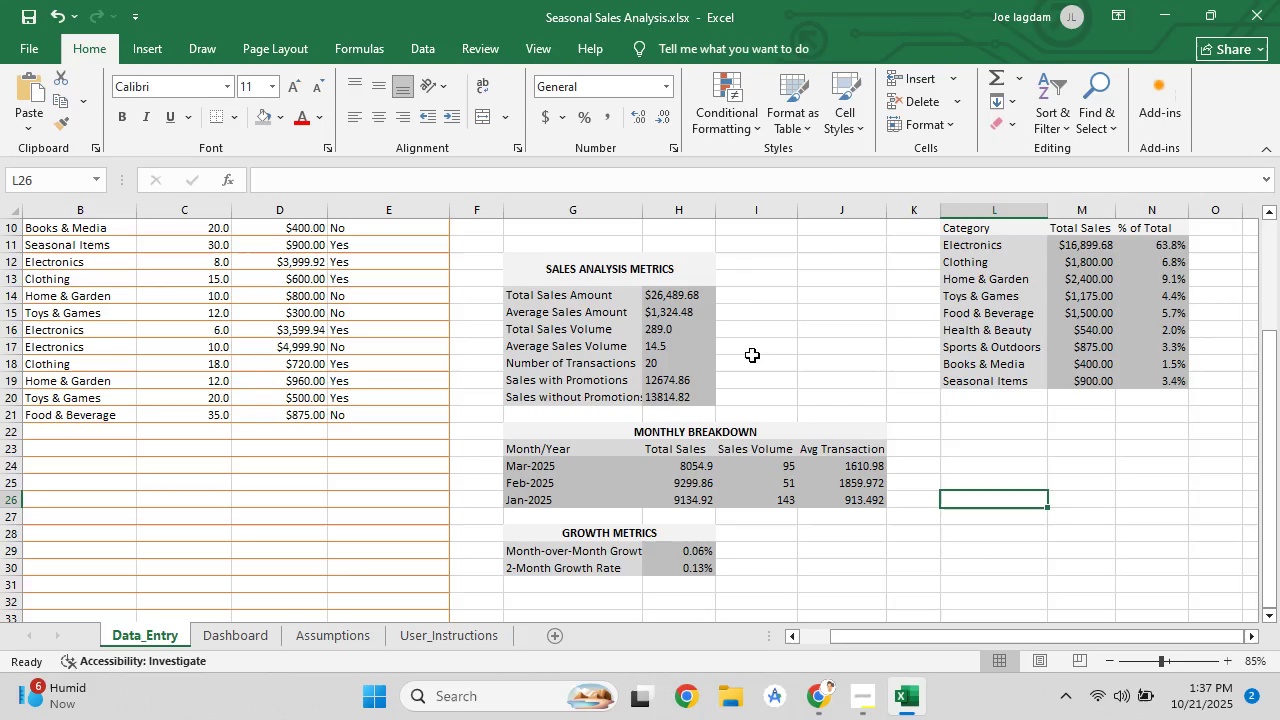 
left_click([747, 473])
 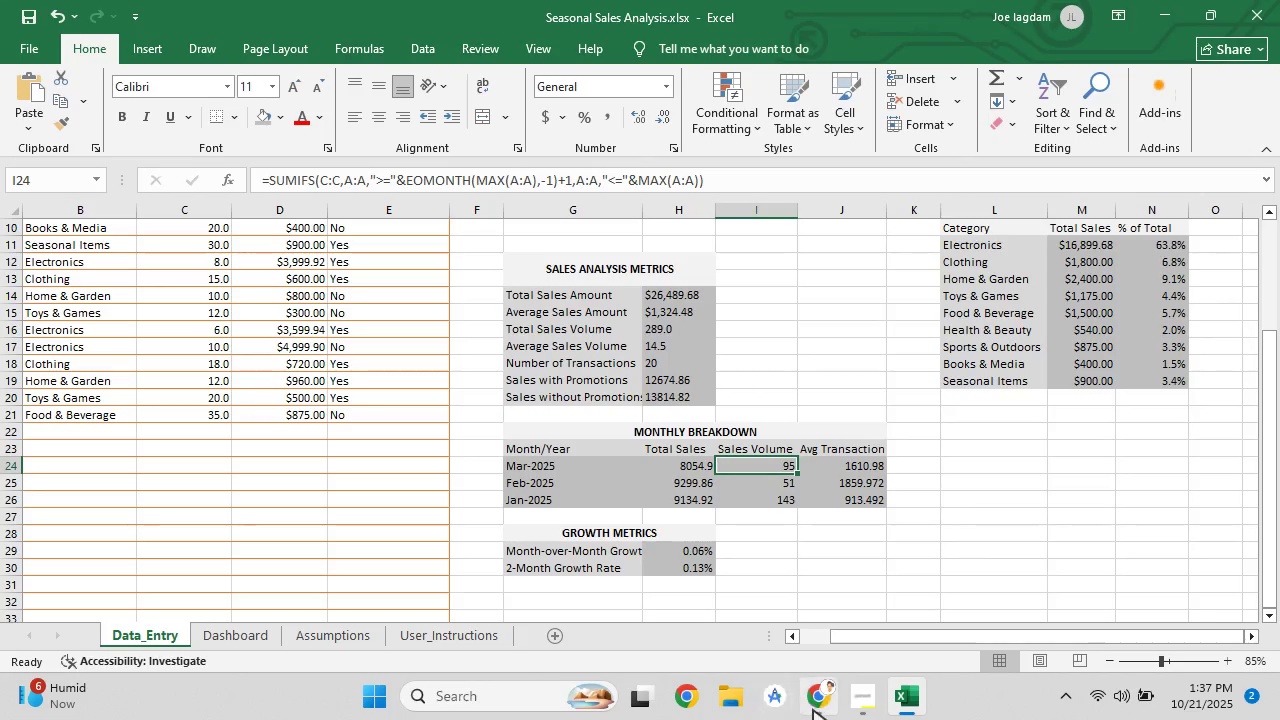 
left_click([813, 707])
 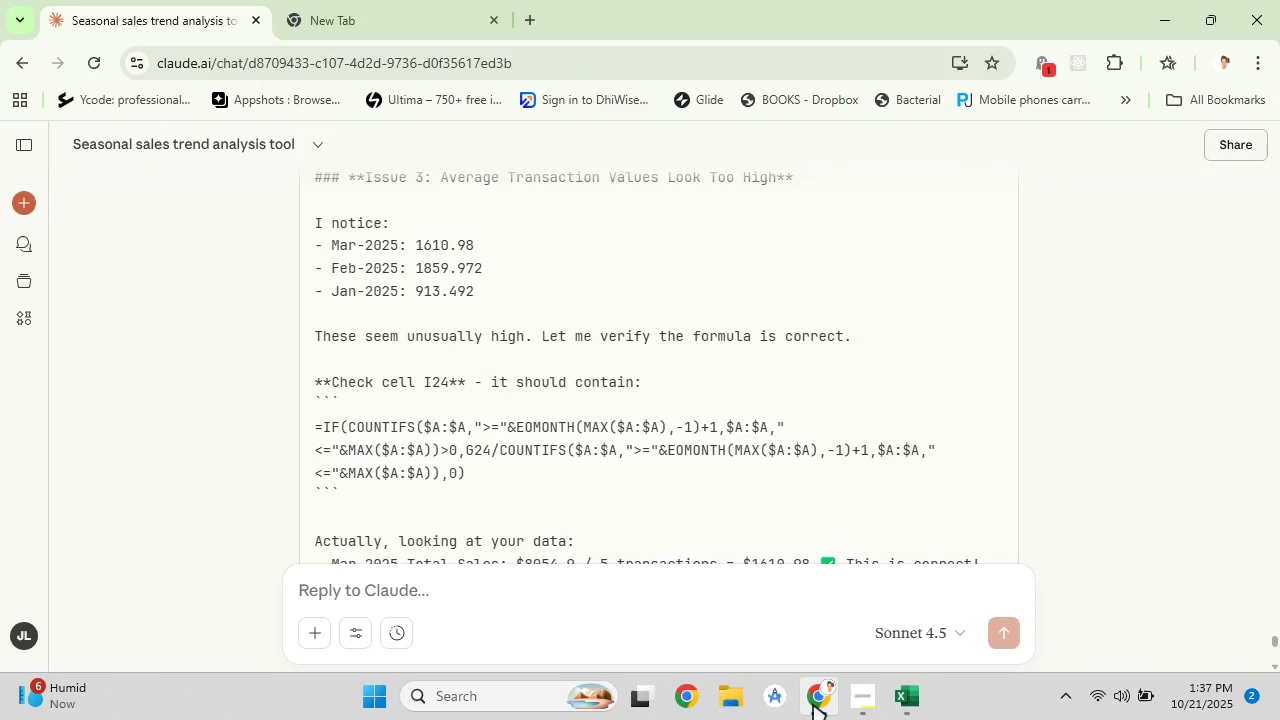 
left_click([813, 704])
 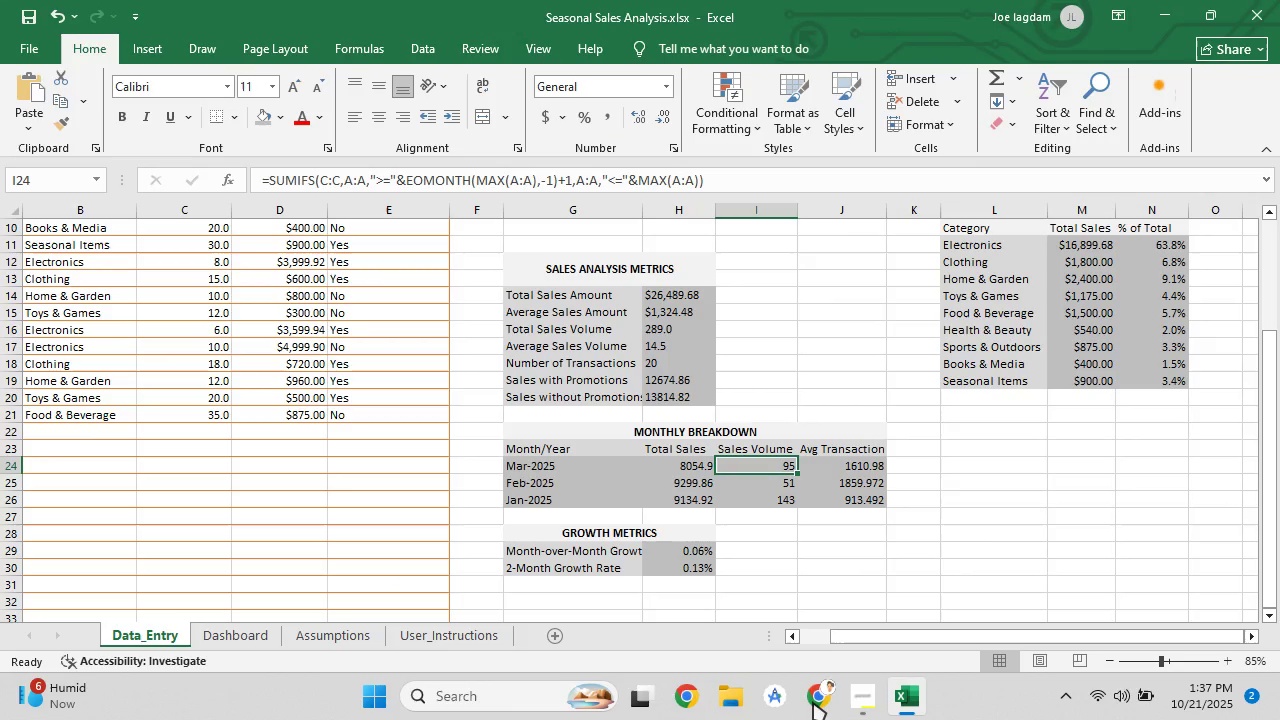 
left_click([813, 702])
 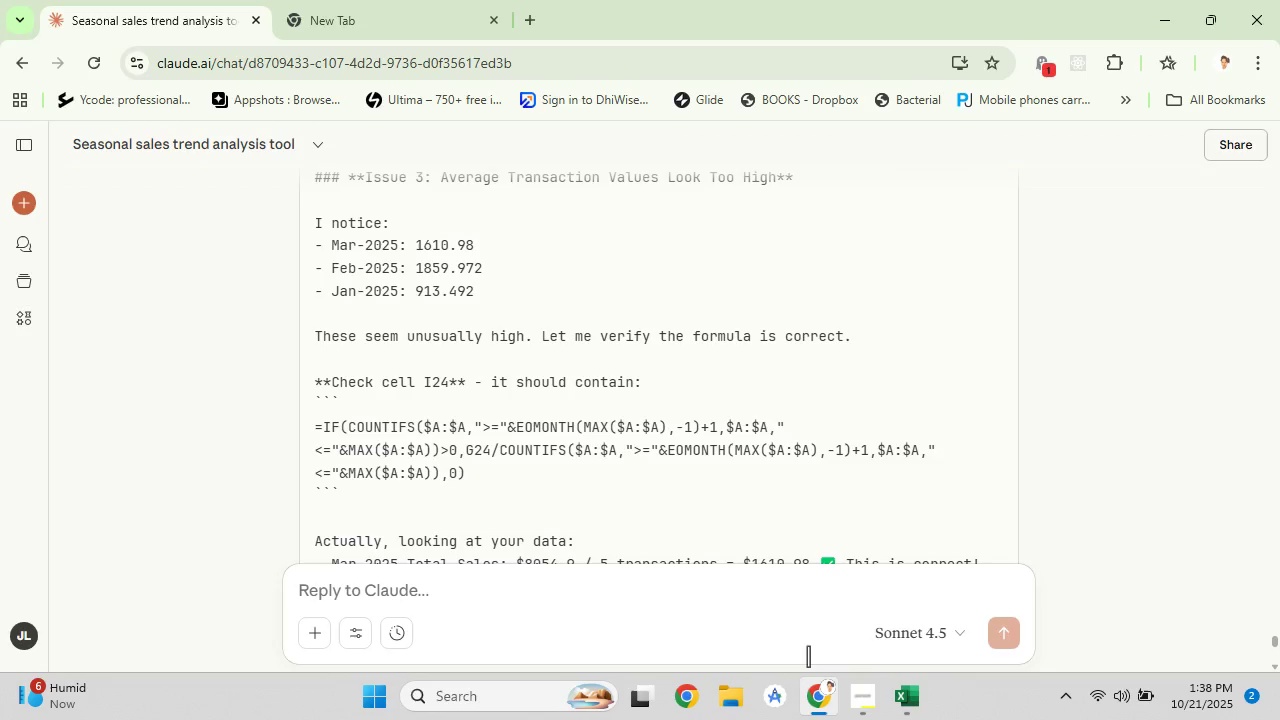 
left_click([831, 700])
 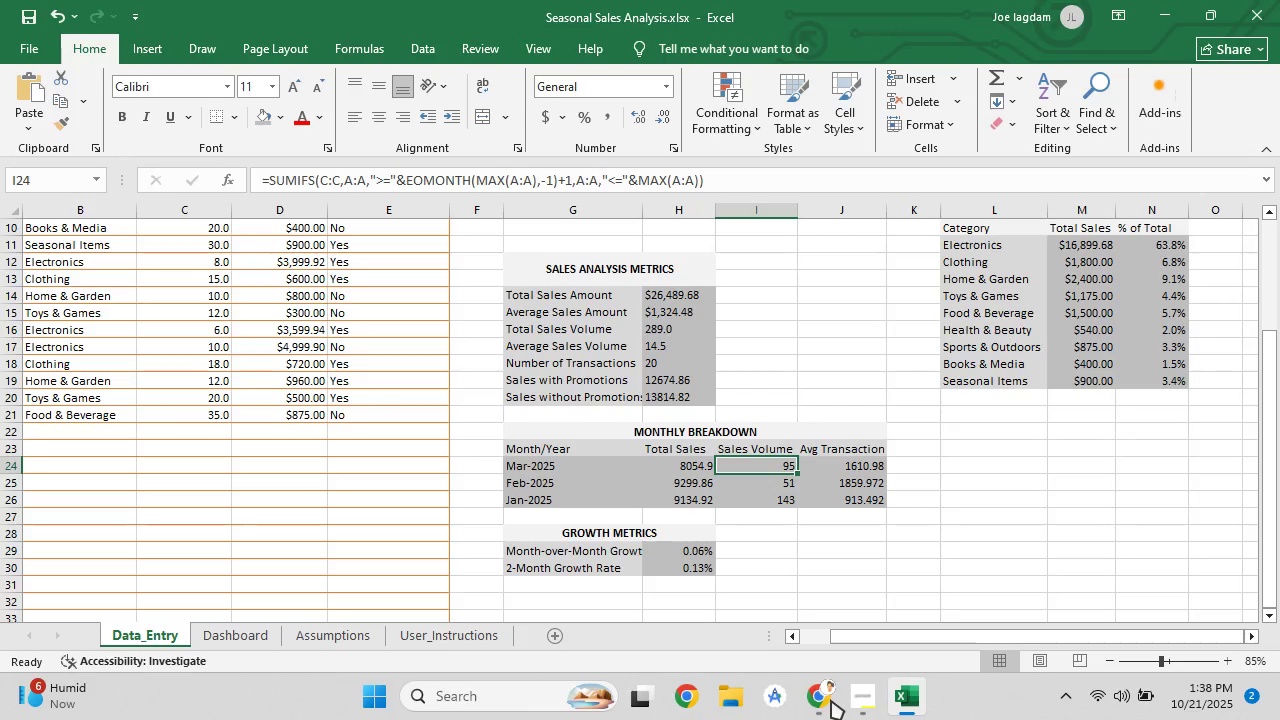 
left_click([831, 700])
 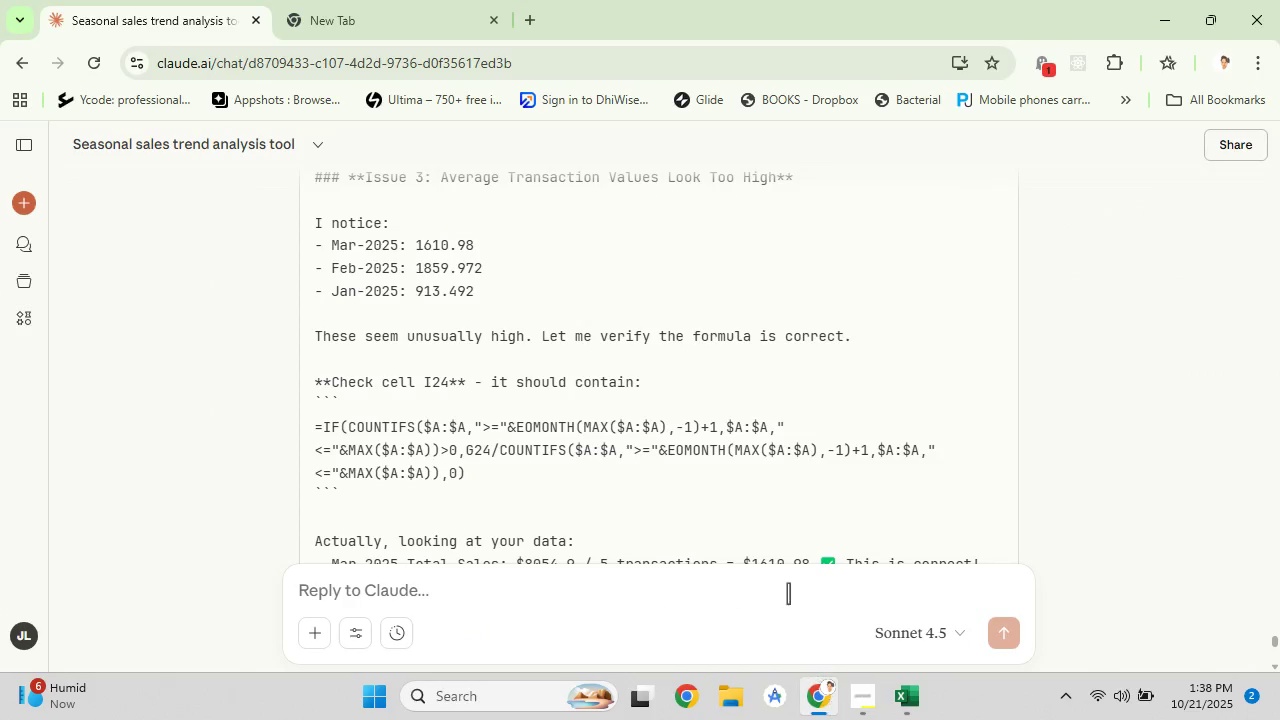 
scroll: coordinate [728, 427], scroll_direction: down, amount: 2.0
 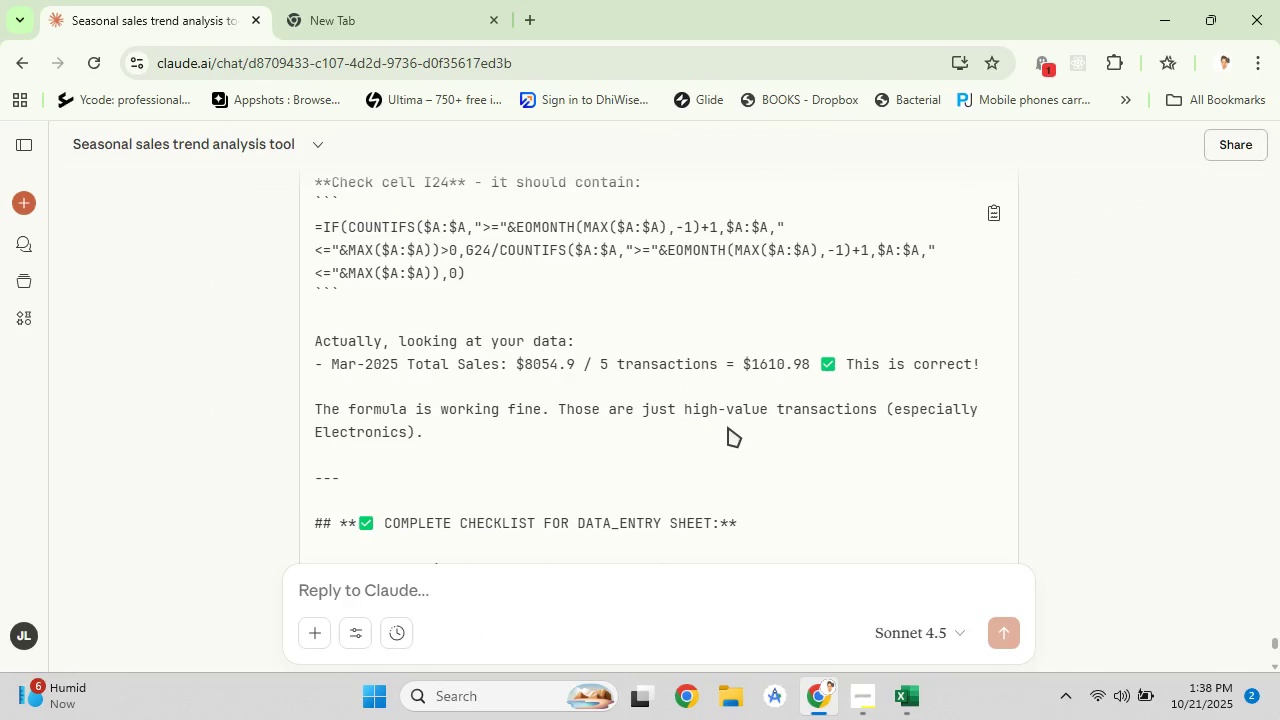 
wait(6.86)
 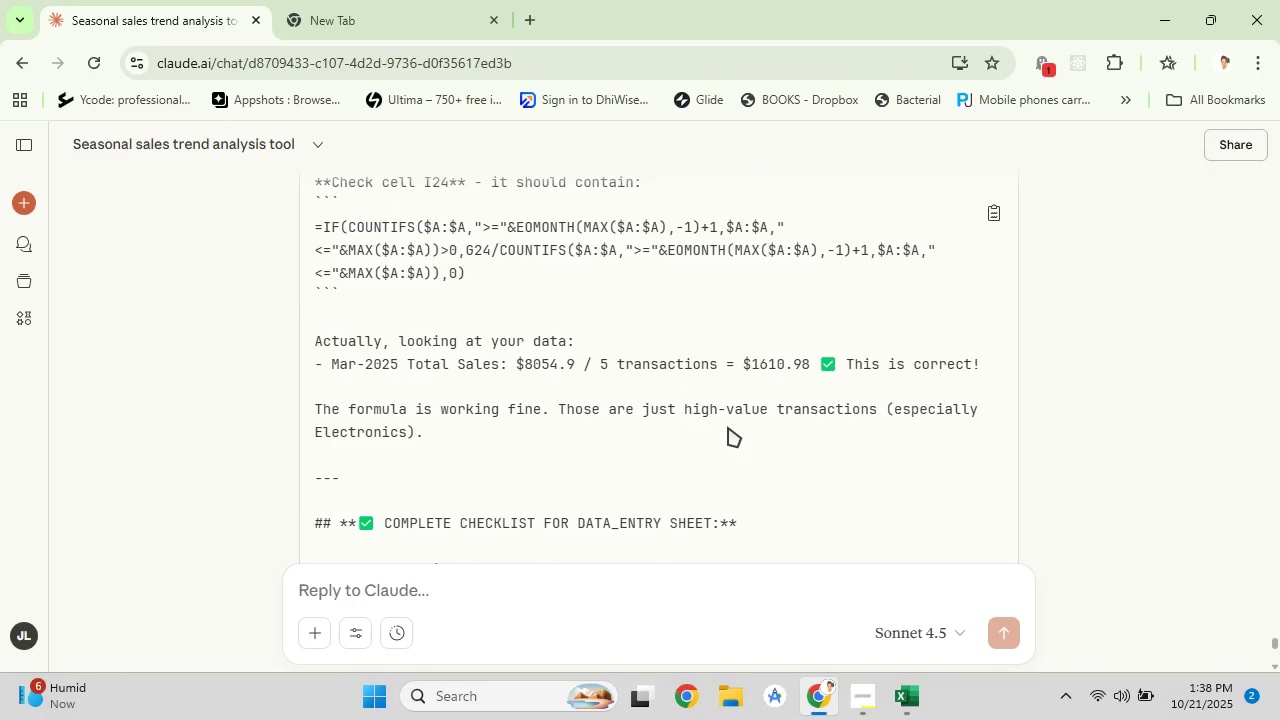 
scroll: coordinate [727, 426], scroll_direction: down, amount: 14.0
 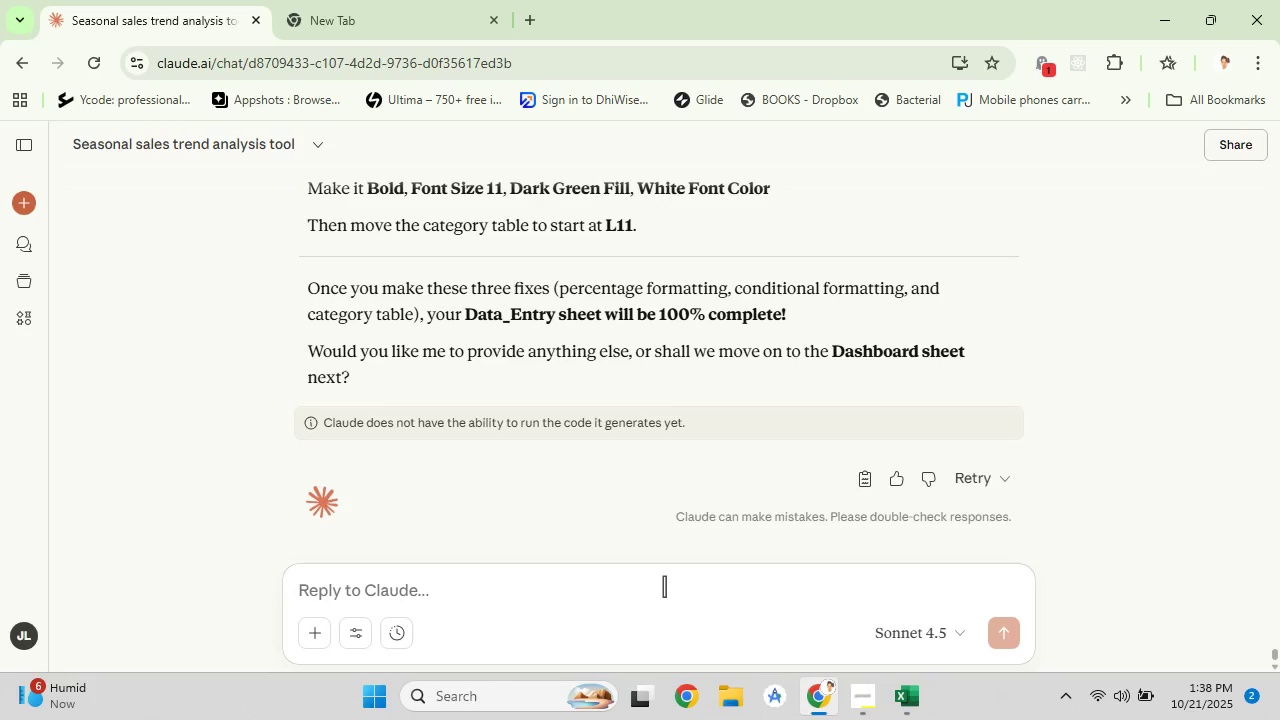 
left_click([664, 586])
 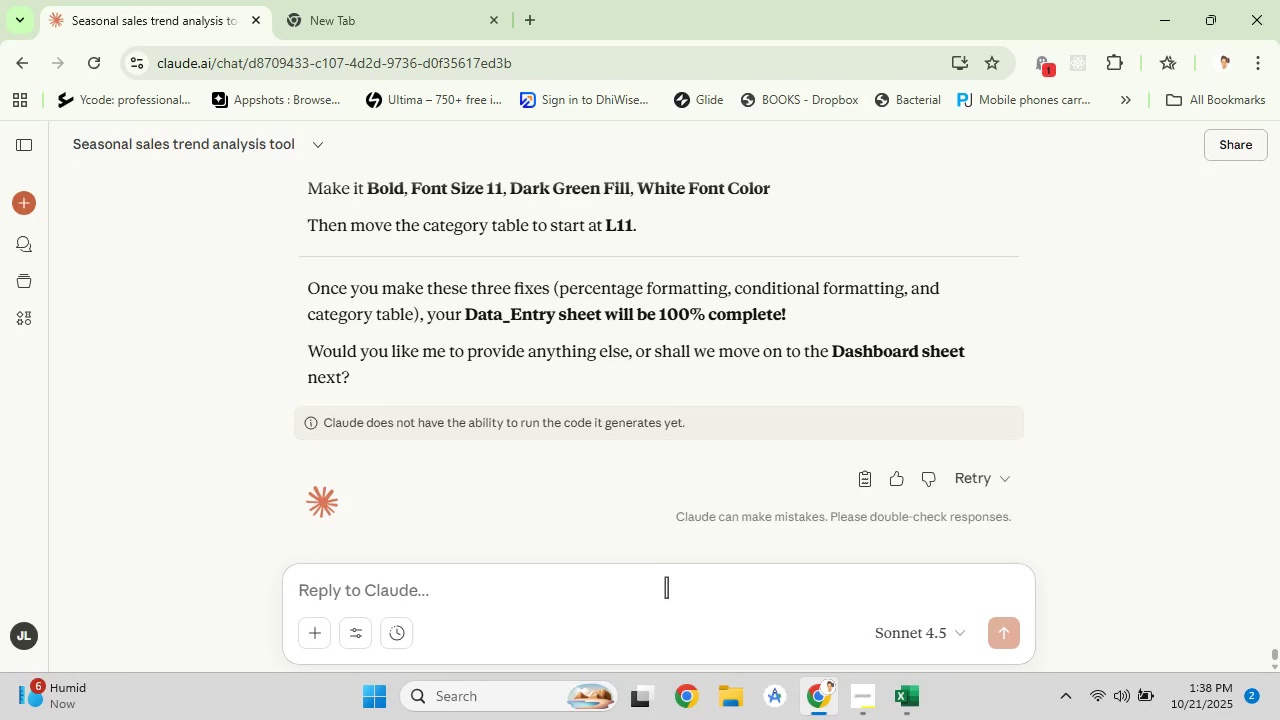 
type(Done procce)
key(Backspace)
key(Backspace)
type(eed to sheet 2 Dashboars)
key(Backspace)
type(d)
 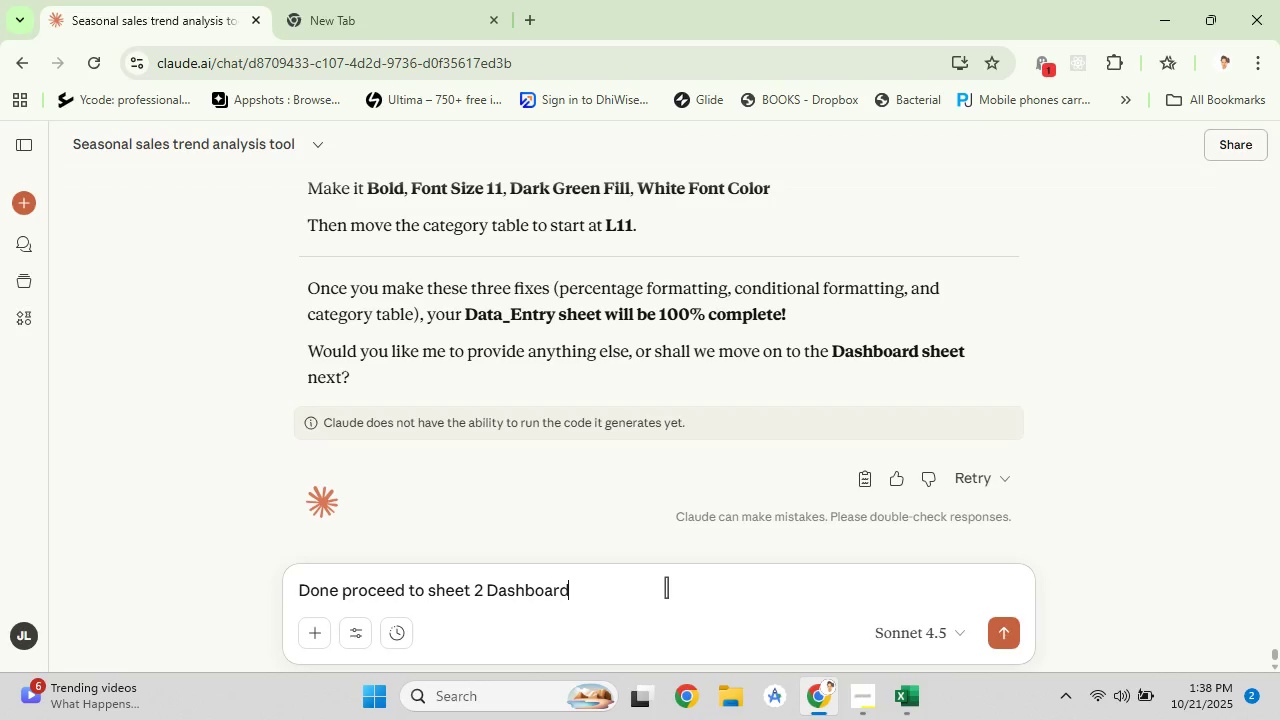 
key(Enter)
 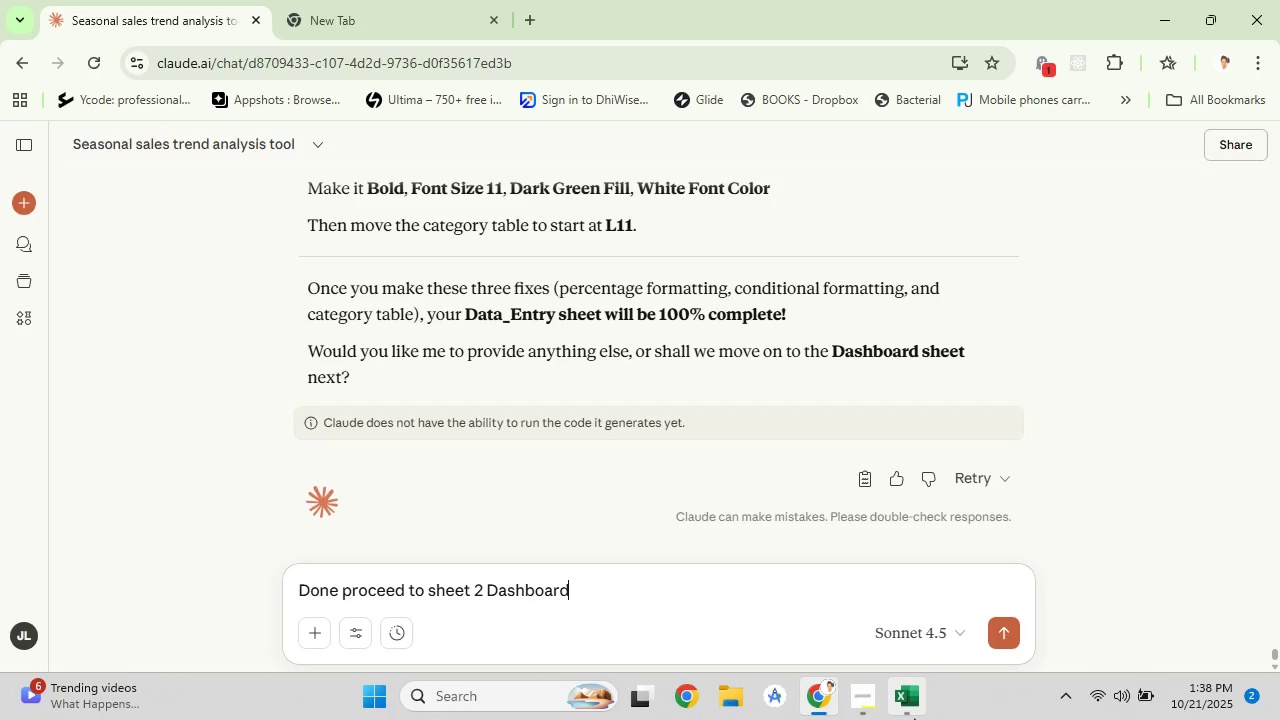 
left_click([915, 719])
 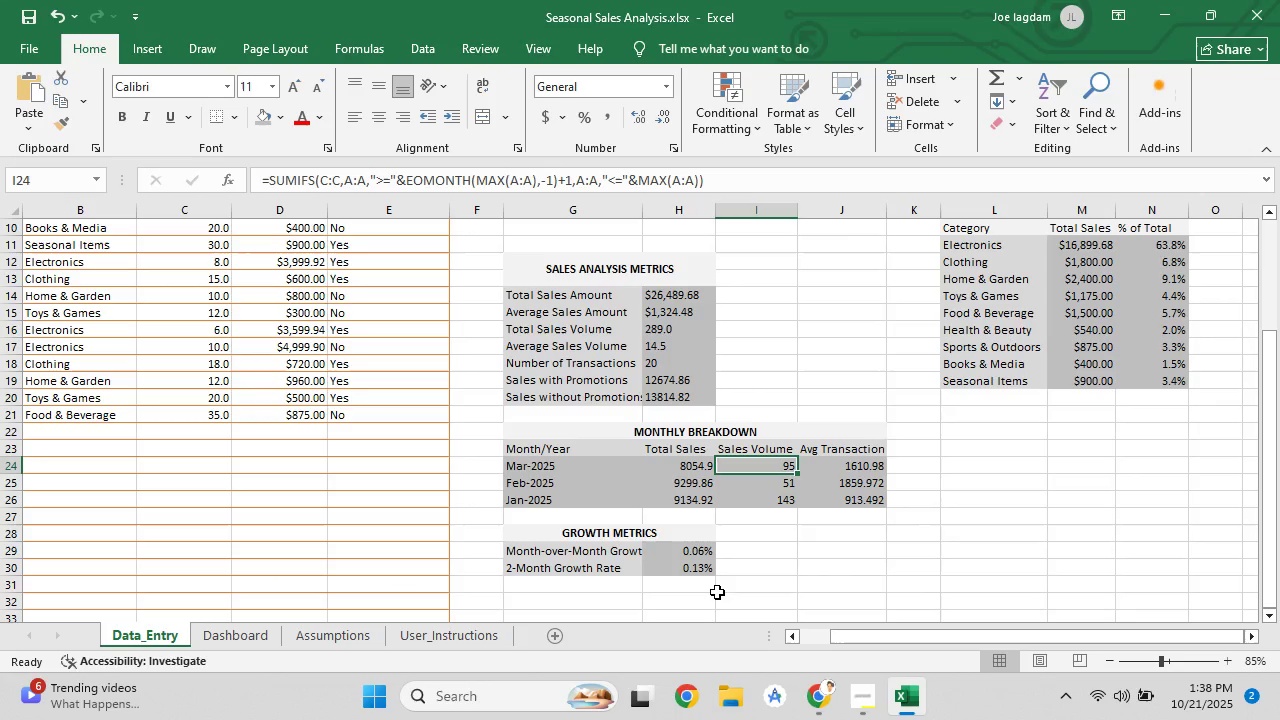 
key(Control+S)
 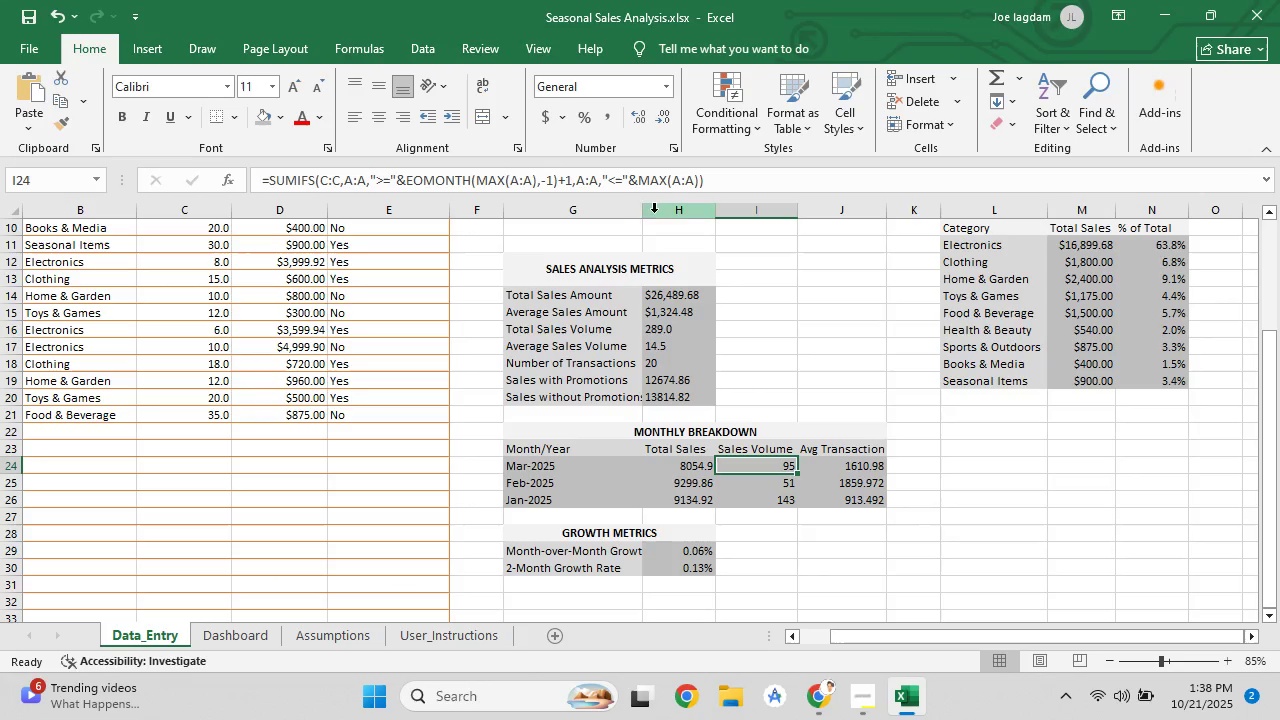 
double_click([642, 202])
 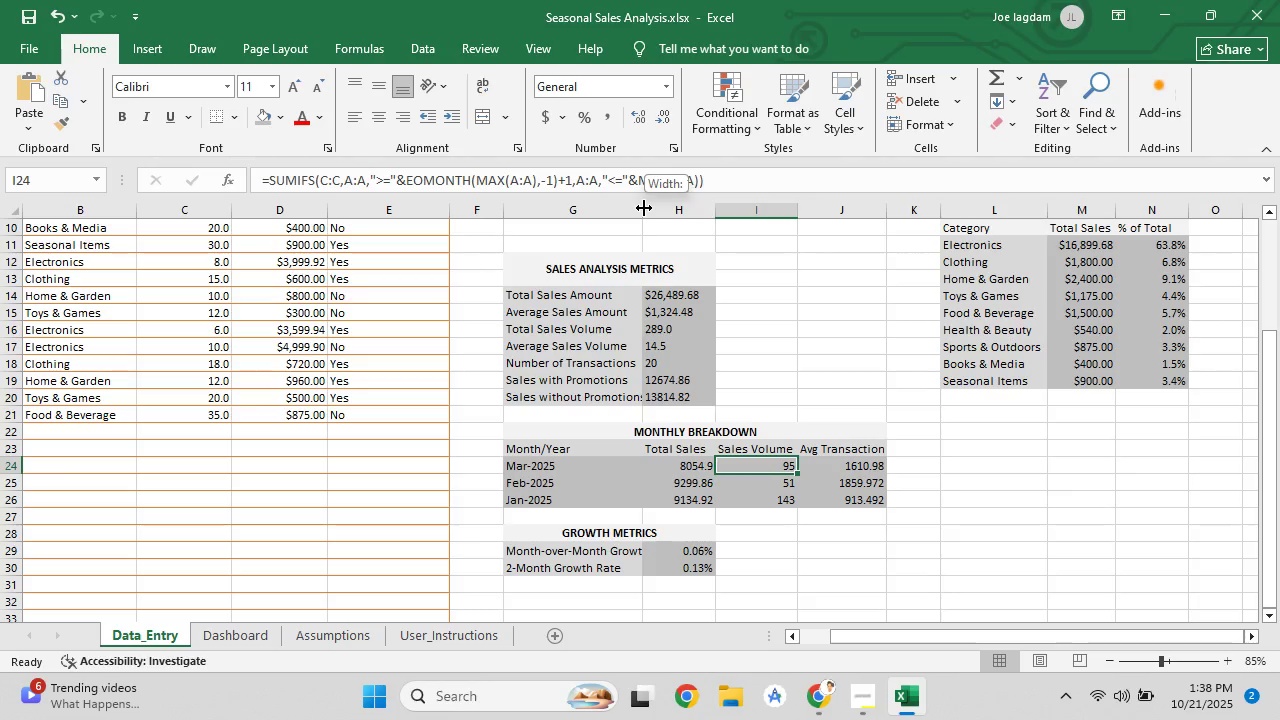 
double_click([644, 208])
 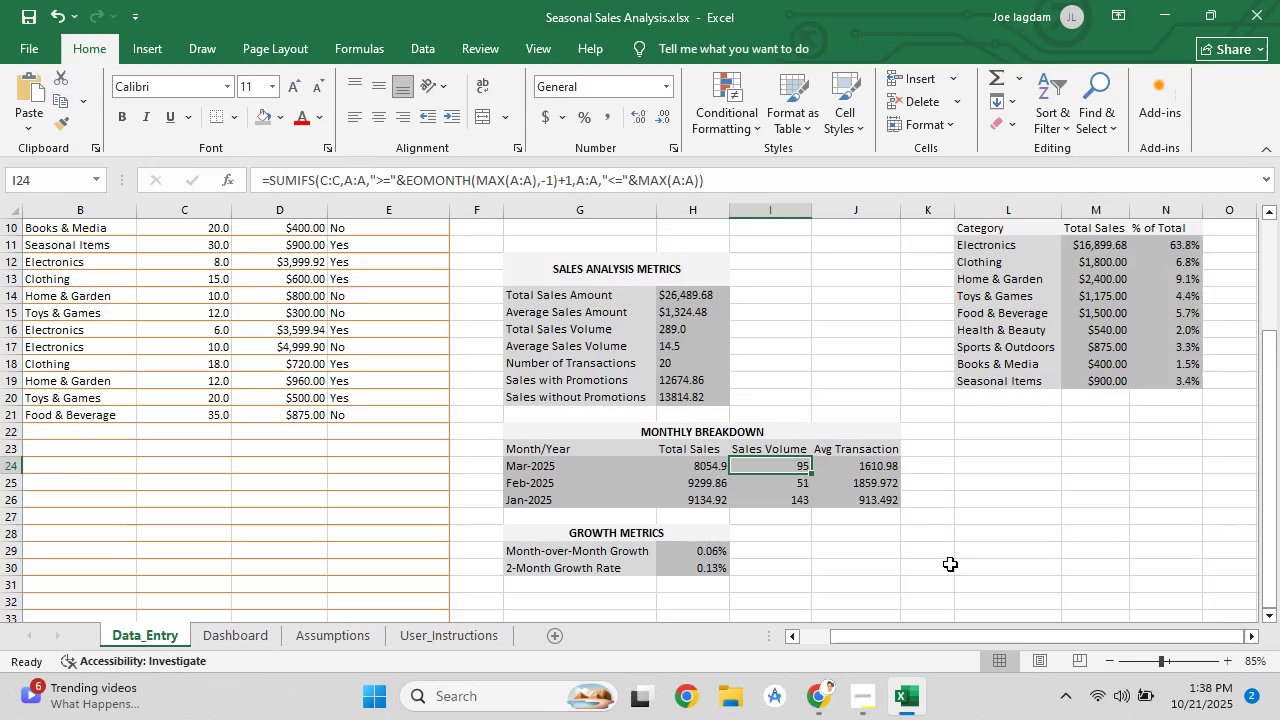 
left_click([950, 572])
 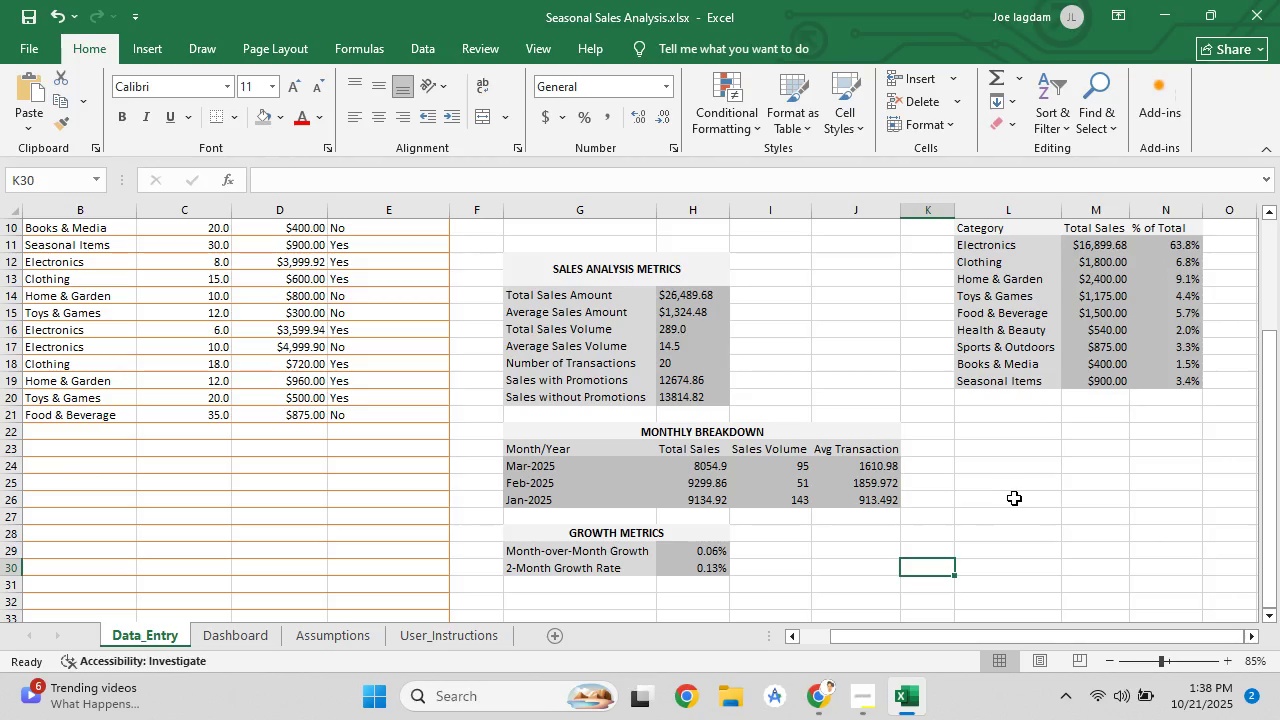 
scroll: coordinate [1012, 496], scroll_direction: up, amount: 3.0
 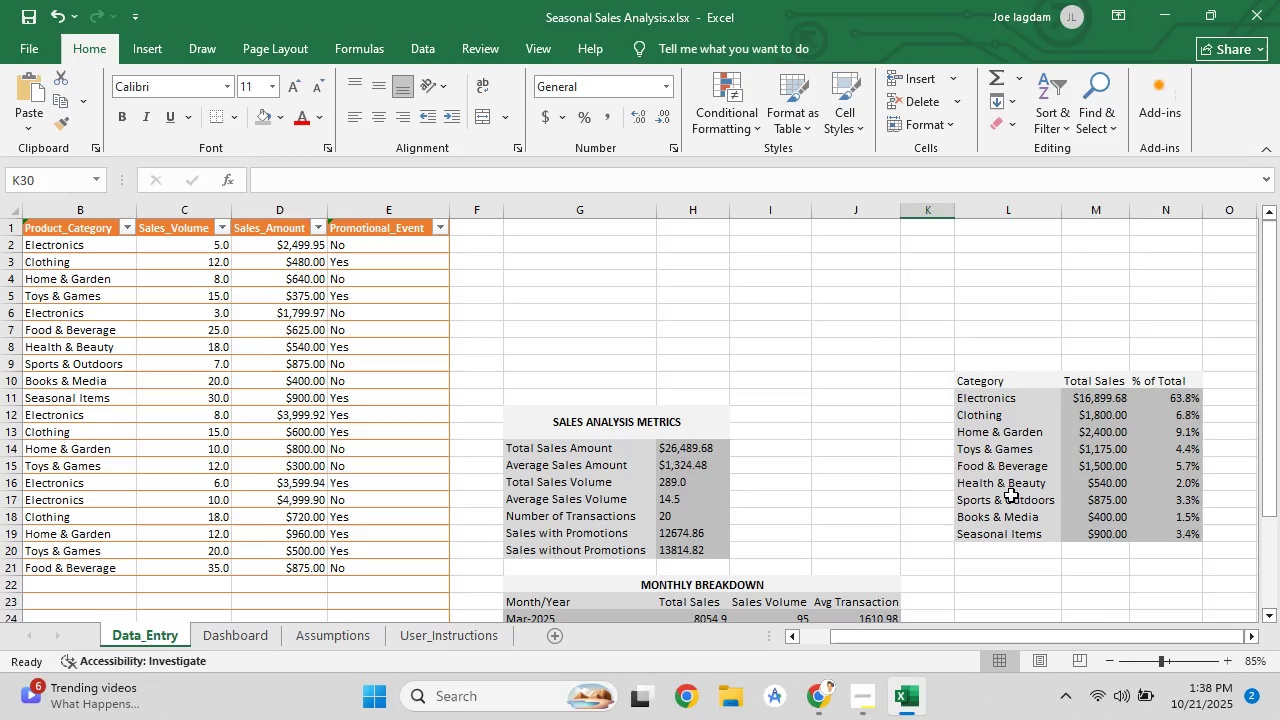 
scroll: coordinate [875, 466], scroll_direction: down, amount: 4.0
 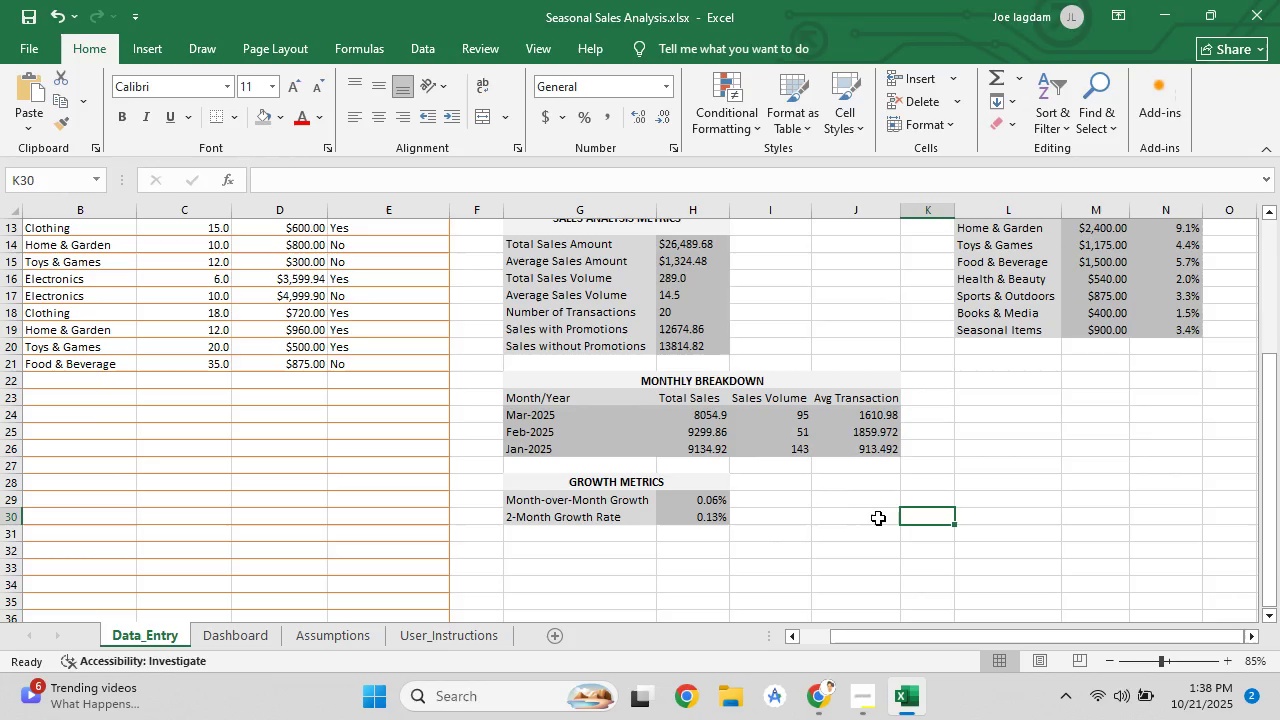 
scroll: coordinate [590, 473], scroll_direction: up, amount: 5.0
 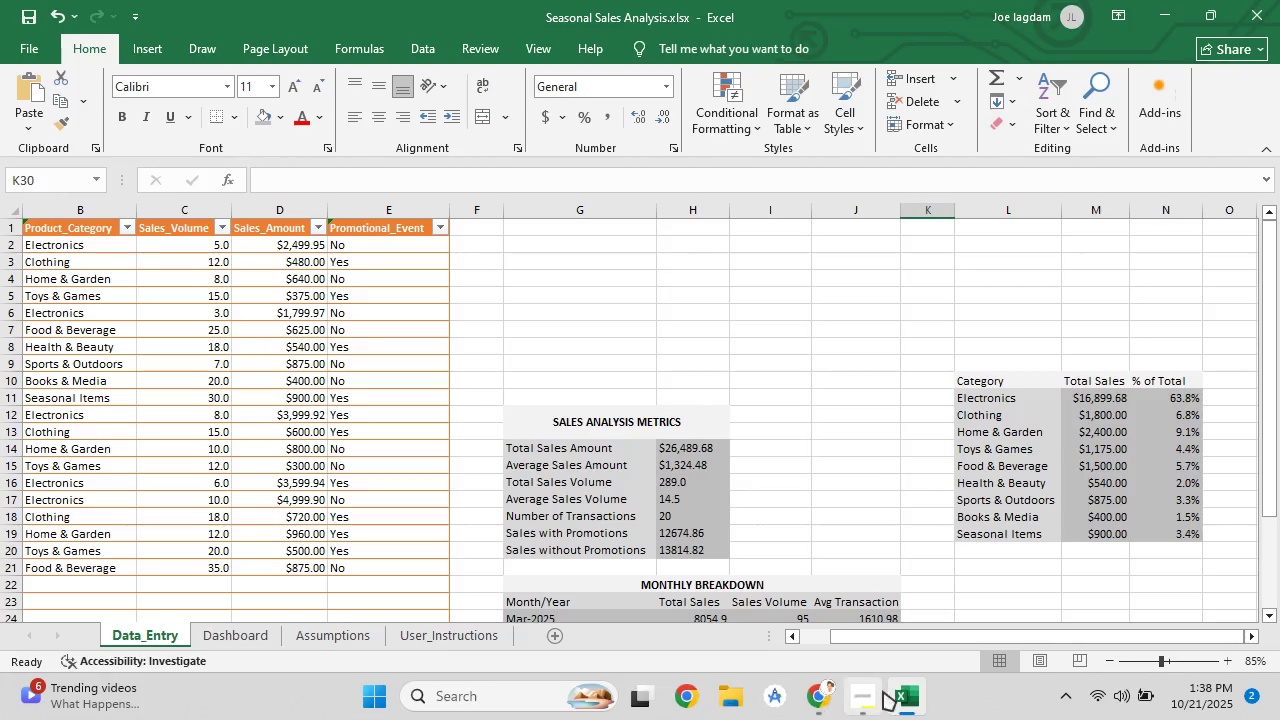 
left_click([826, 701])
 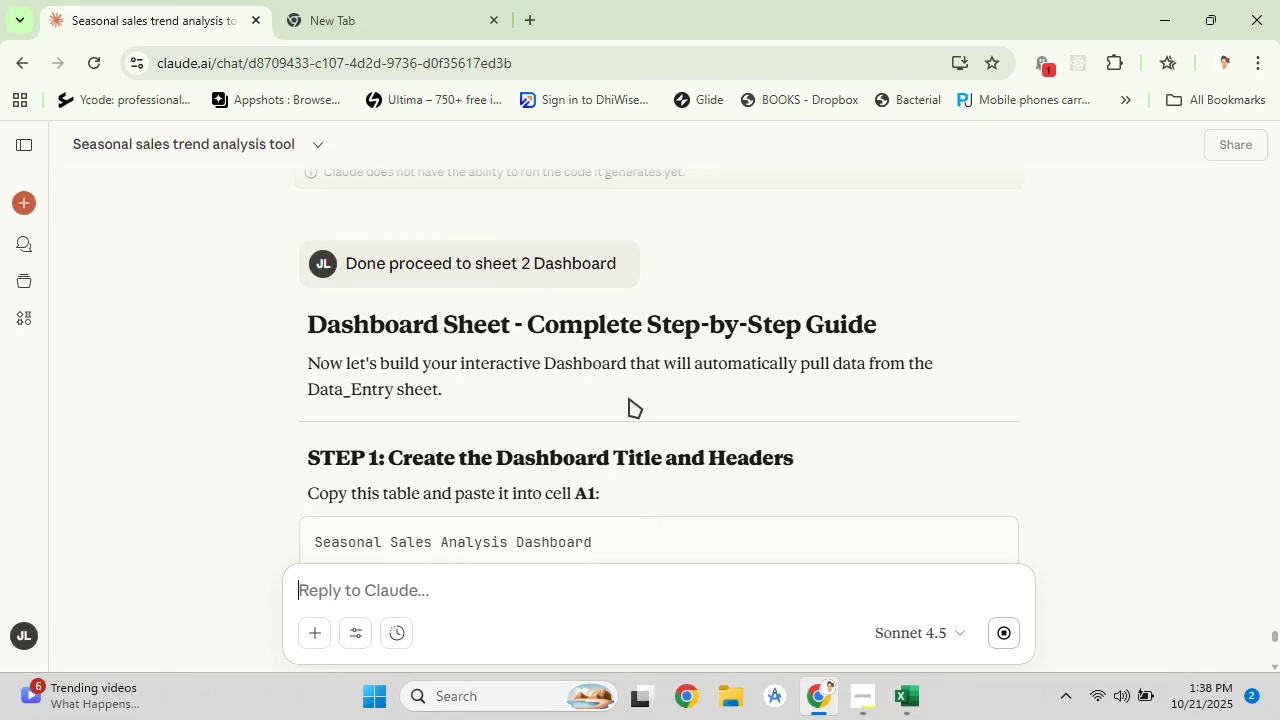 
scroll: coordinate [616, 400], scroll_direction: down, amount: 2.0
 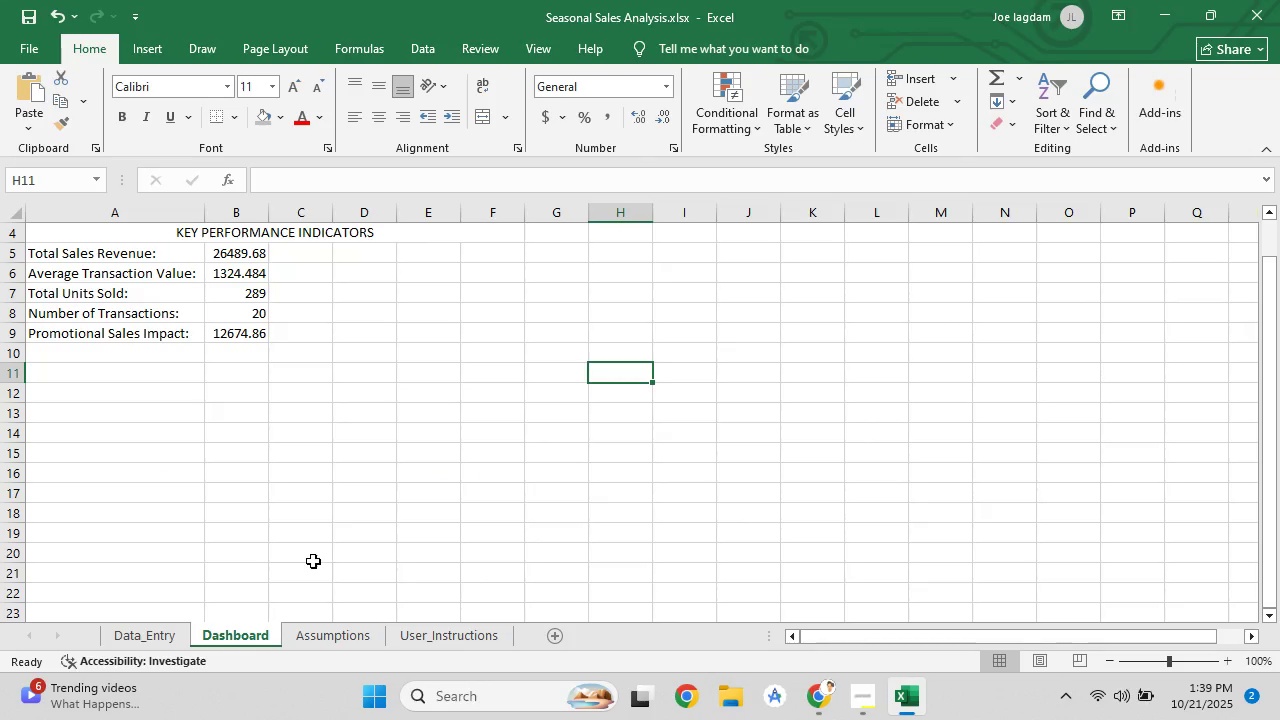 
wait(7.12)
 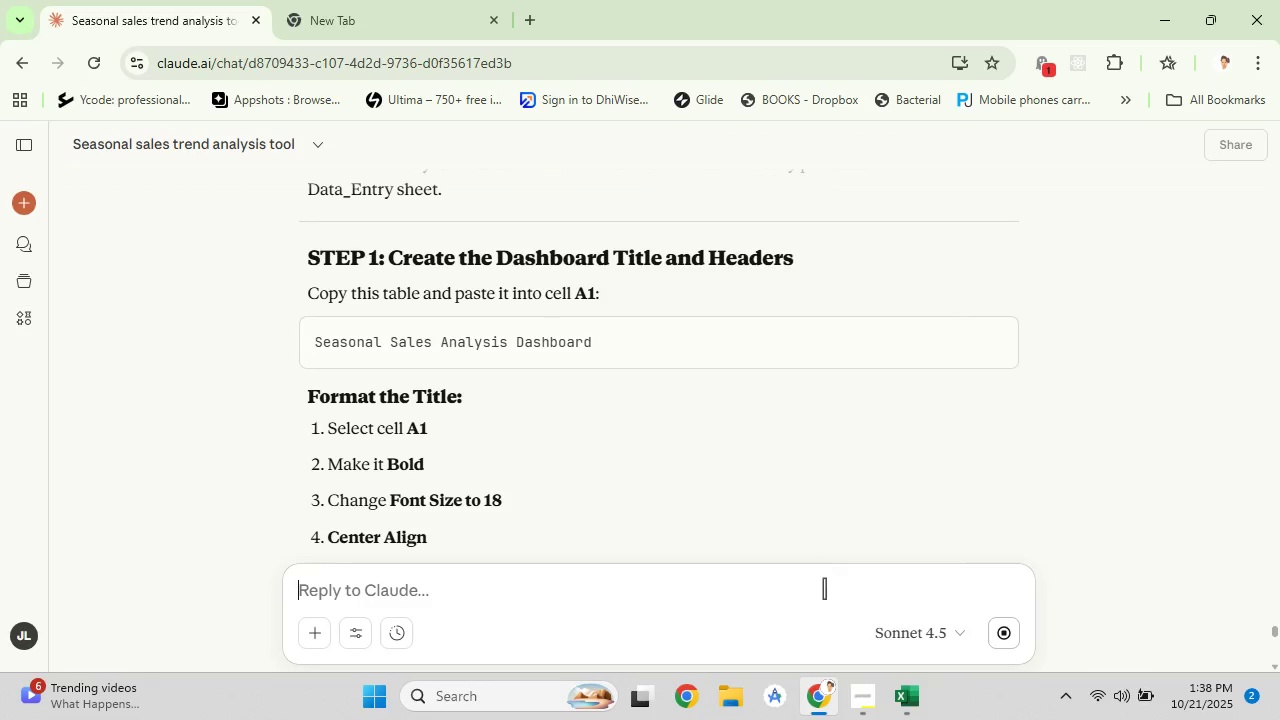 
left_click([836, 717])
 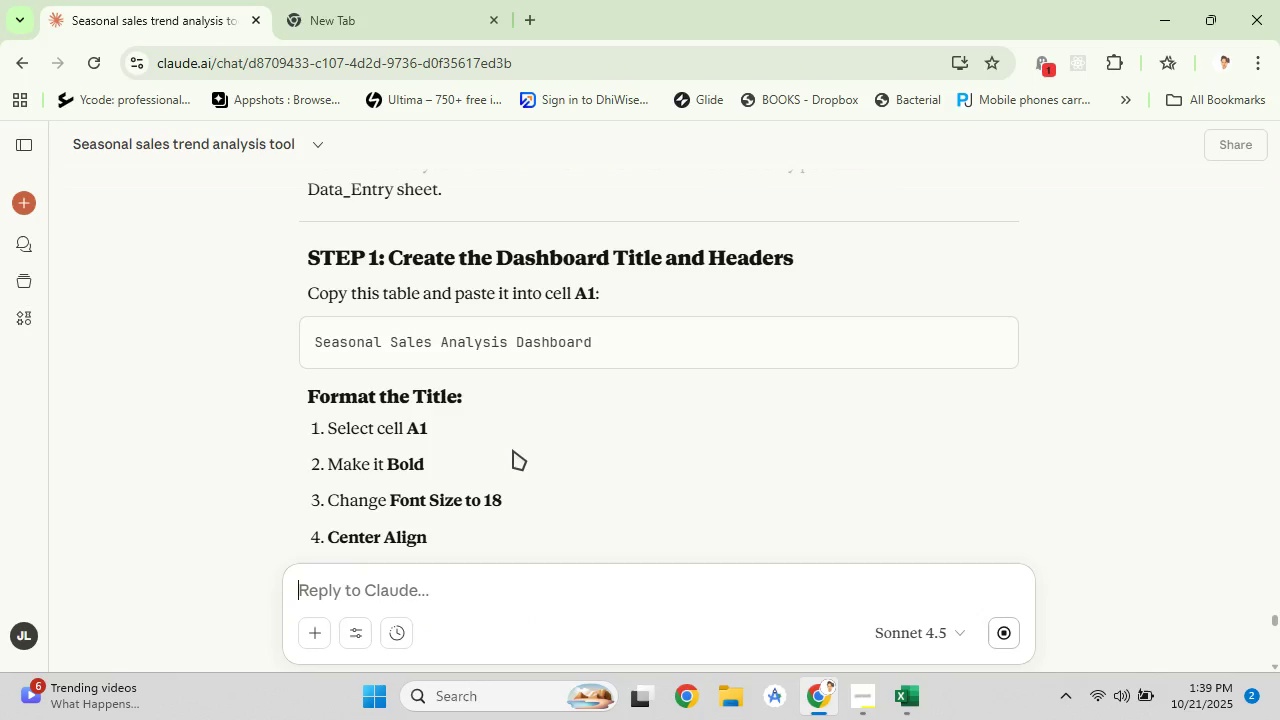 
scroll: coordinate [513, 450], scroll_direction: down, amount: 4.0
 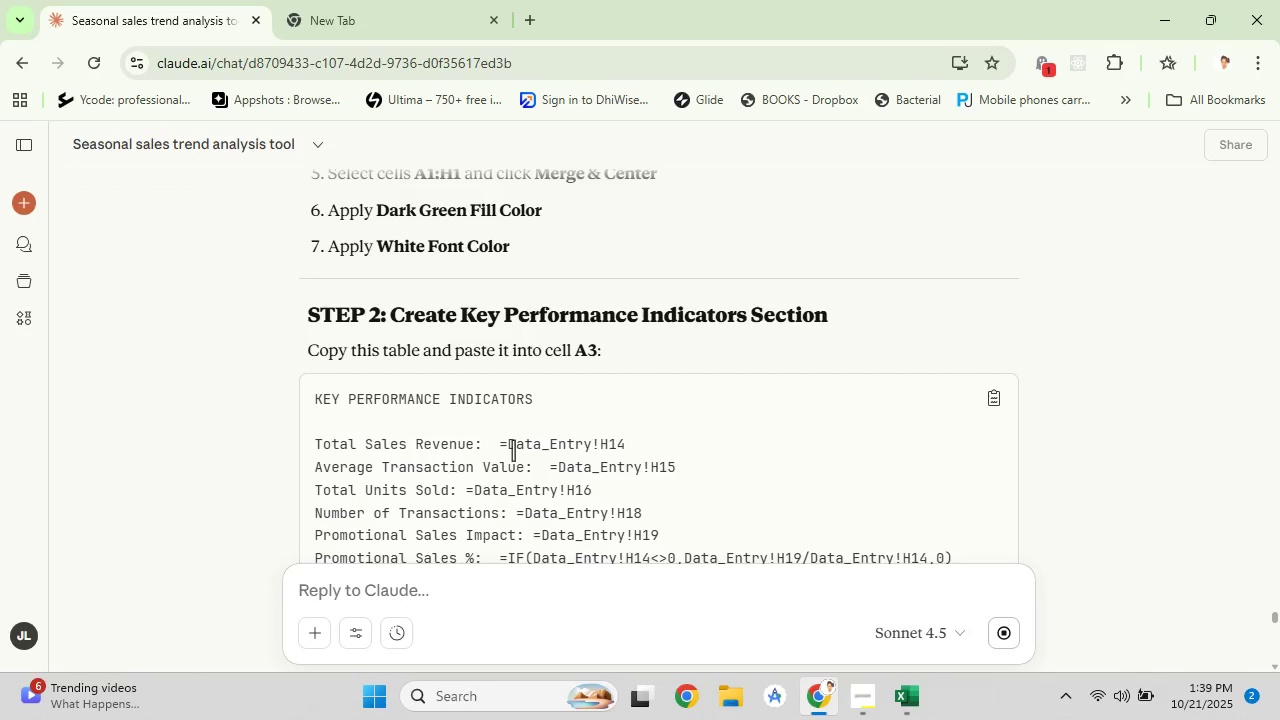 
scroll: coordinate [513, 450], scroll_direction: up, amount: 3.0
 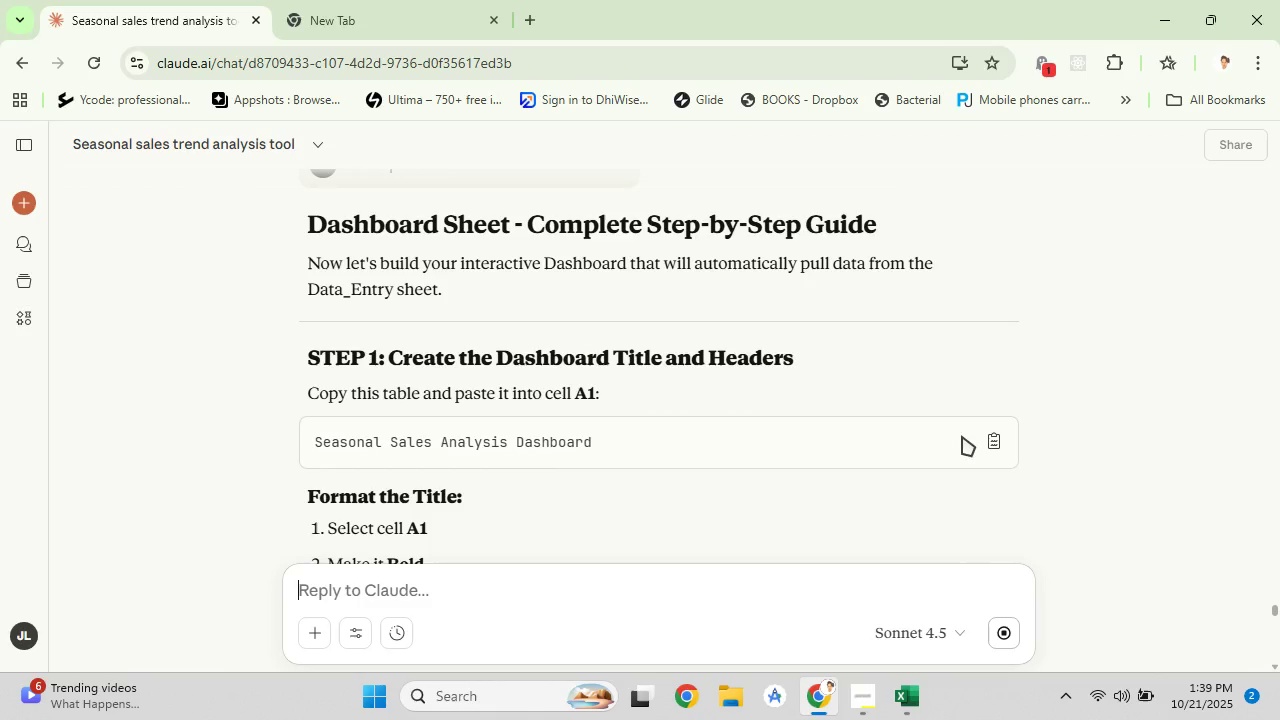 
left_click([984, 436])
 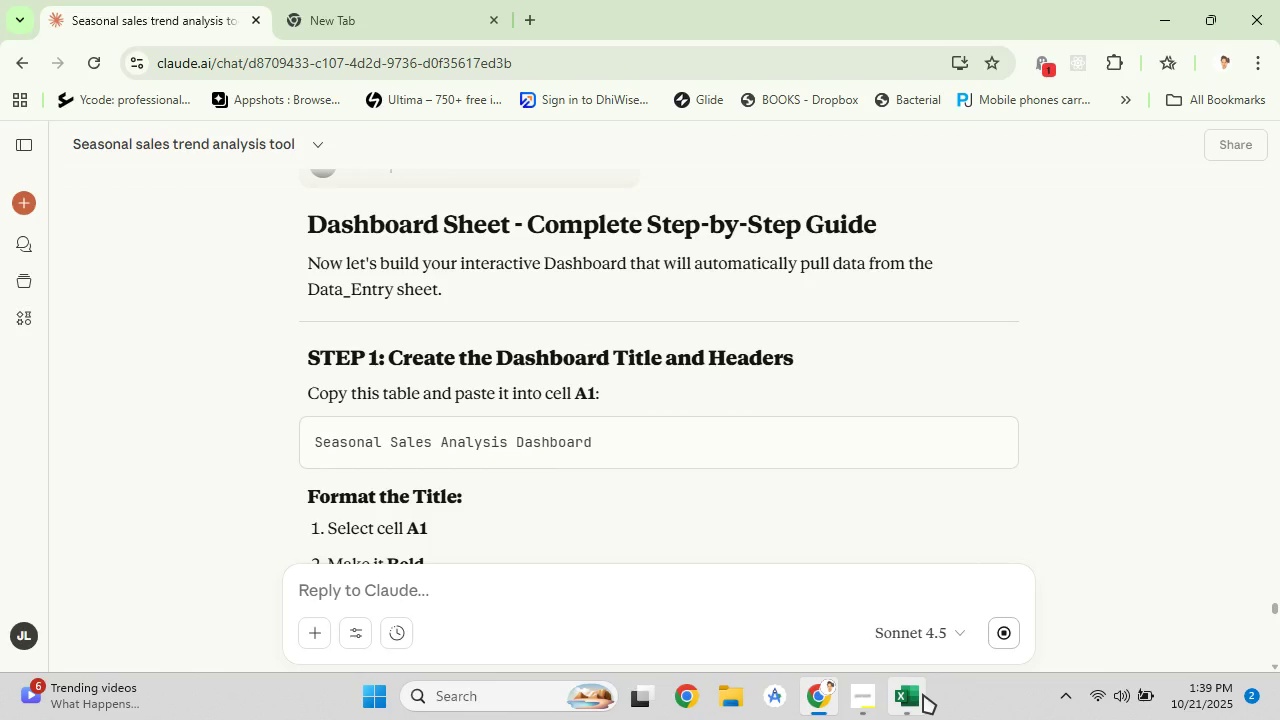 
left_click([923, 694])
 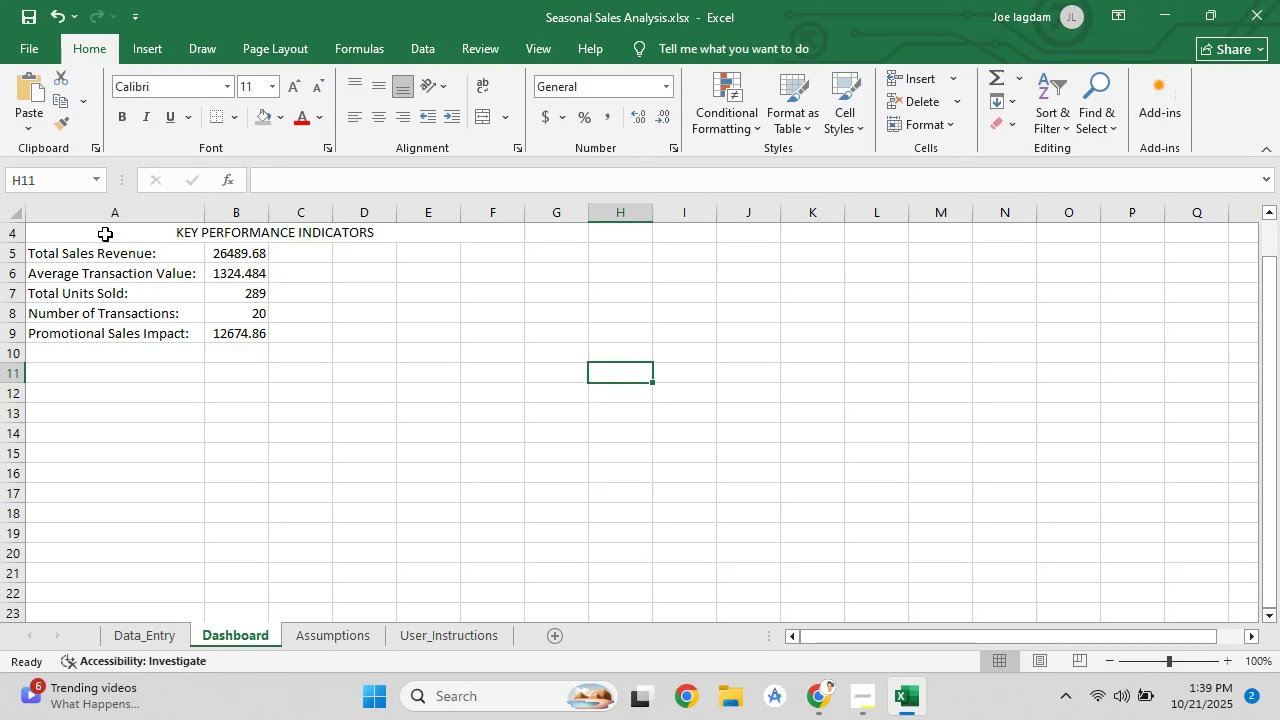 
left_click_drag(start_coordinate=[104, 234], to_coordinate=[324, 325])
 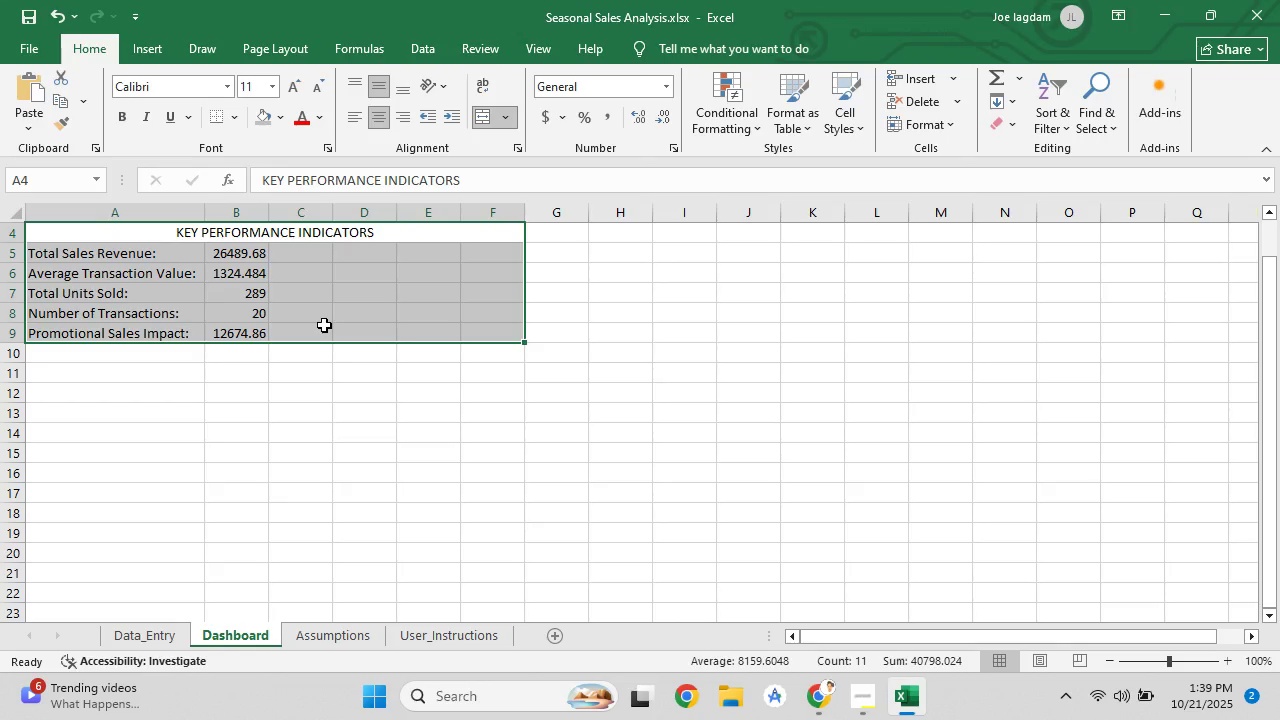 
key(Delete)
 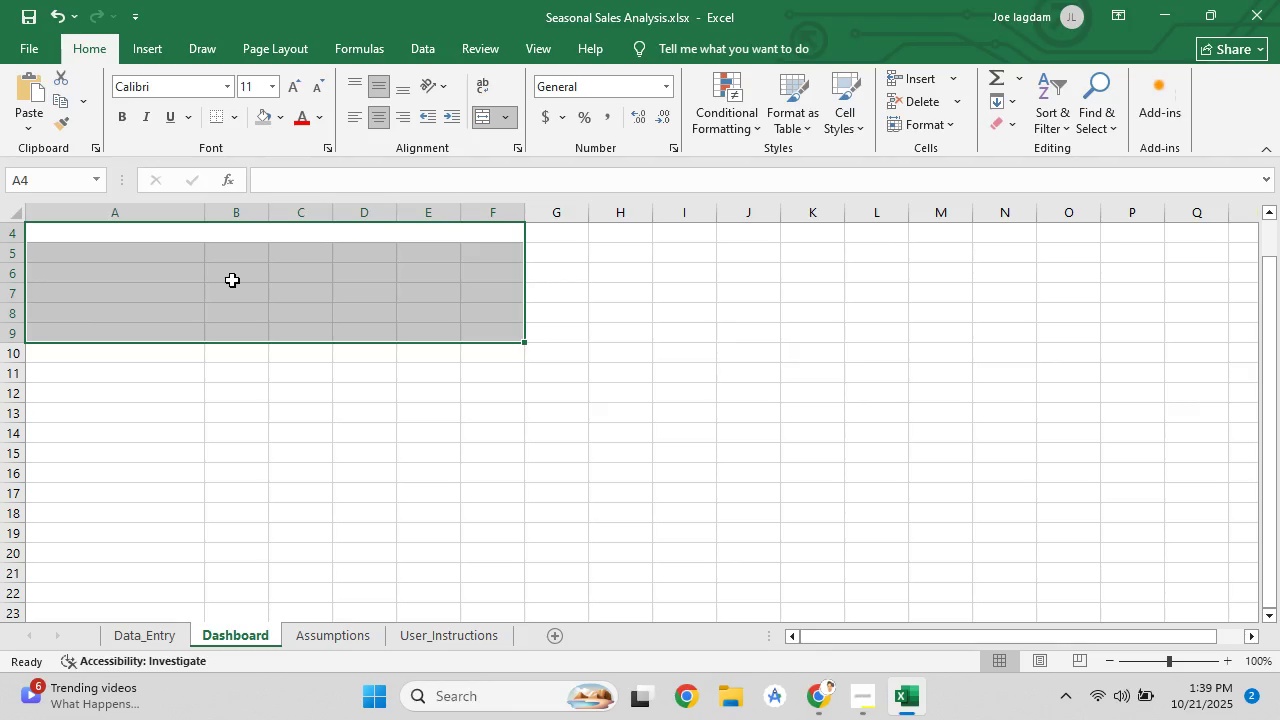 
left_click([232, 280])
 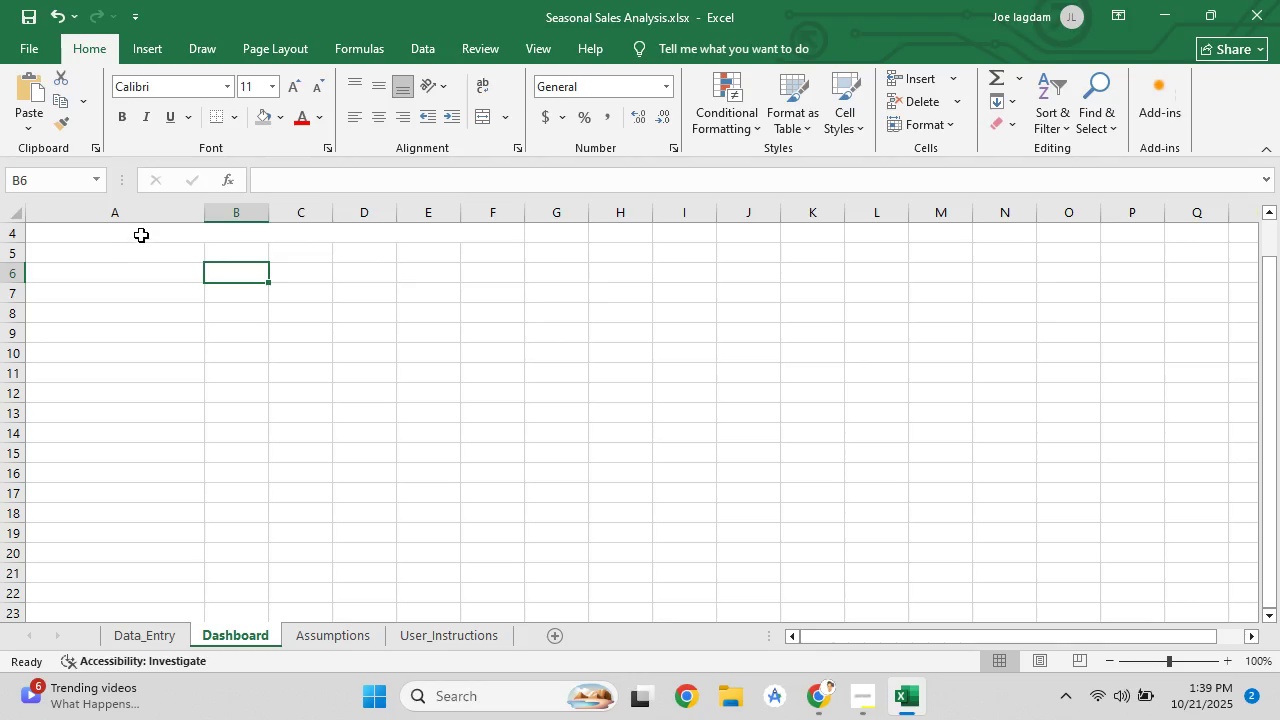 
left_click([141, 235])
 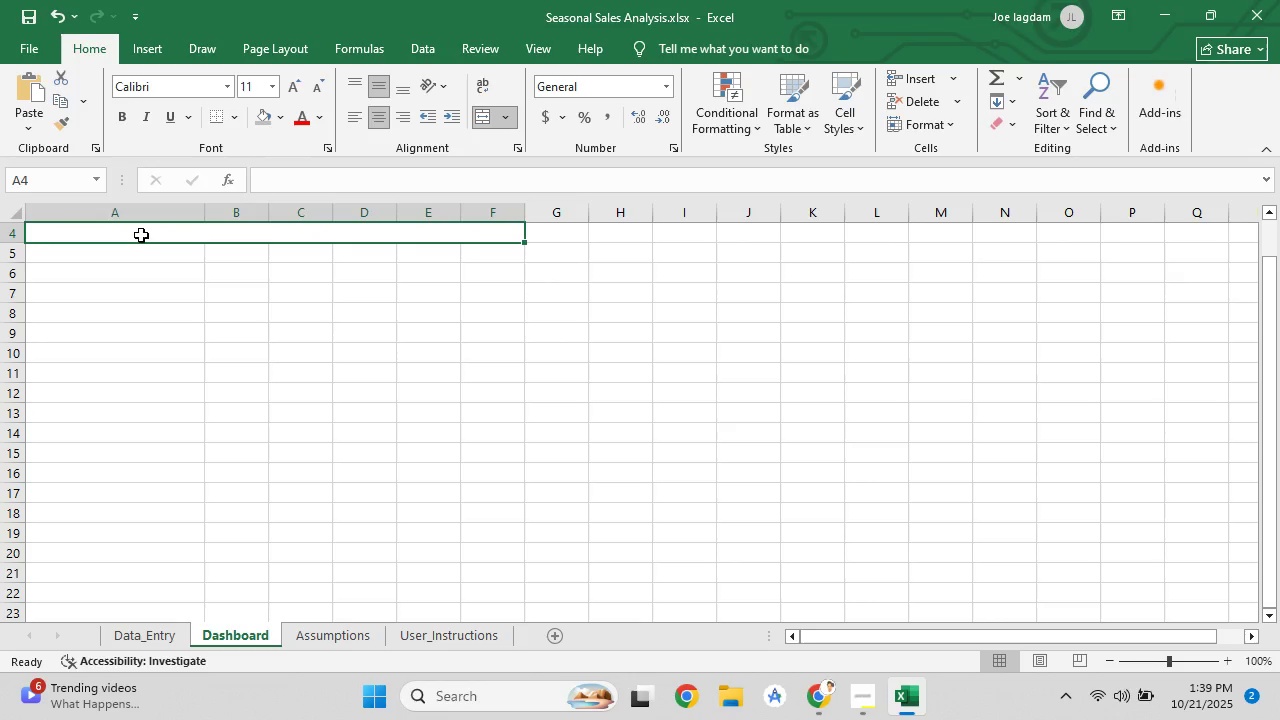 
key(Control+V)
 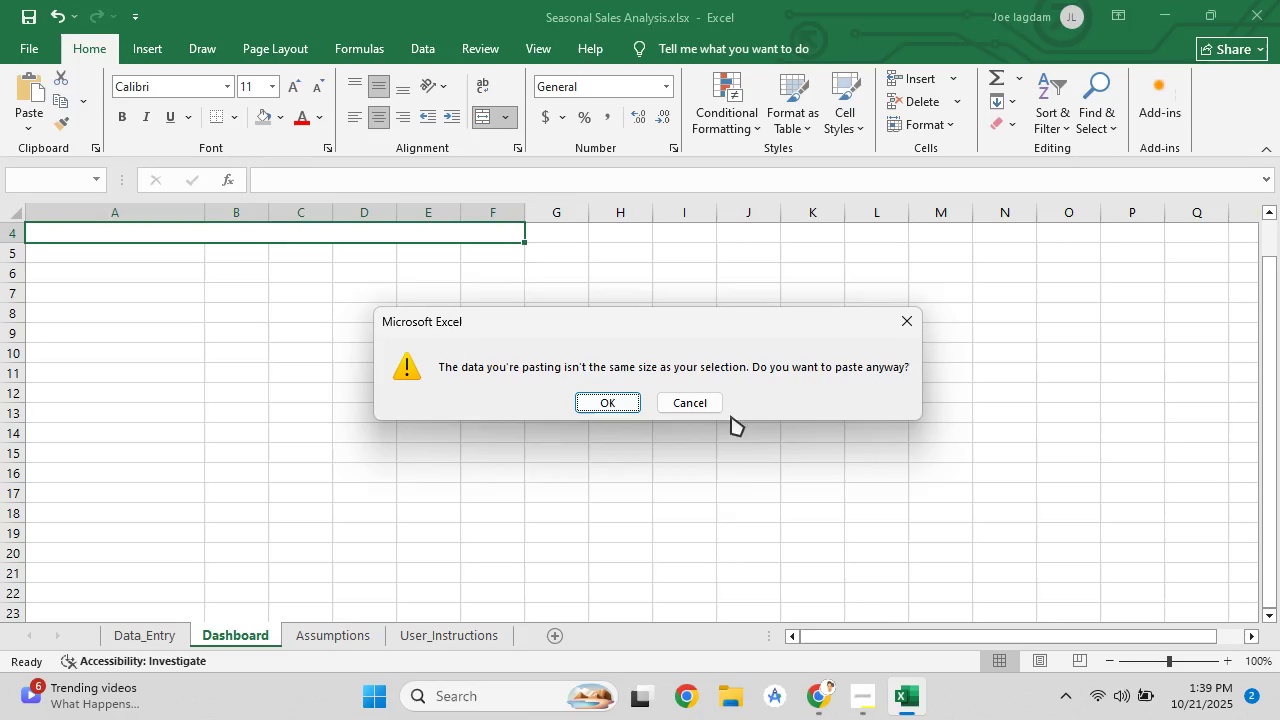 
left_click([715, 407])
 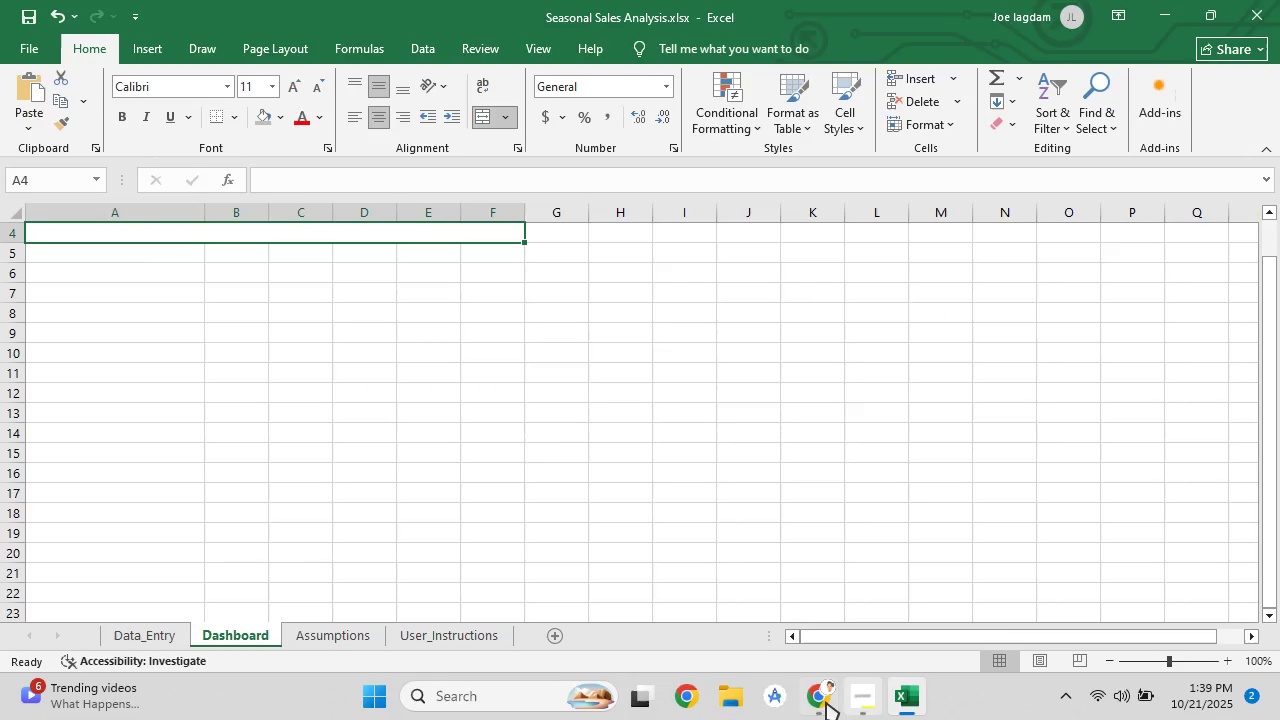 
left_click([826, 702])
 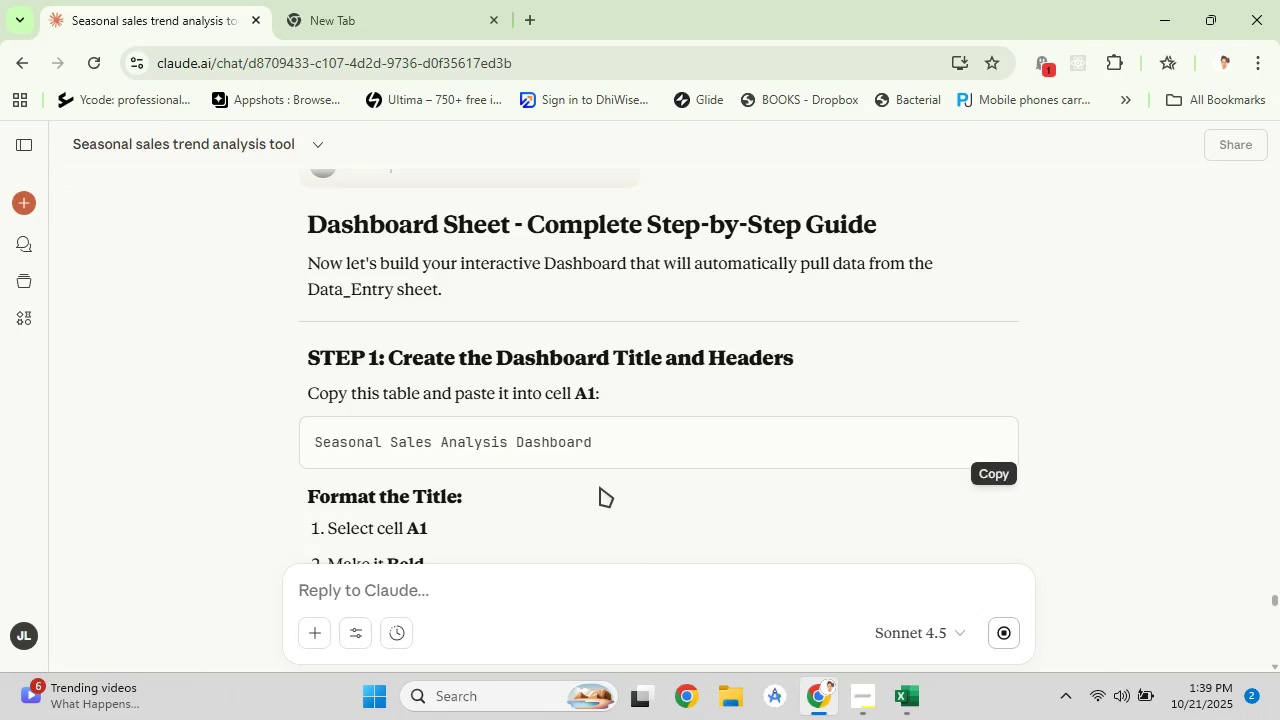 
scroll: coordinate [598, 480], scroll_direction: up, amount: 1.0
 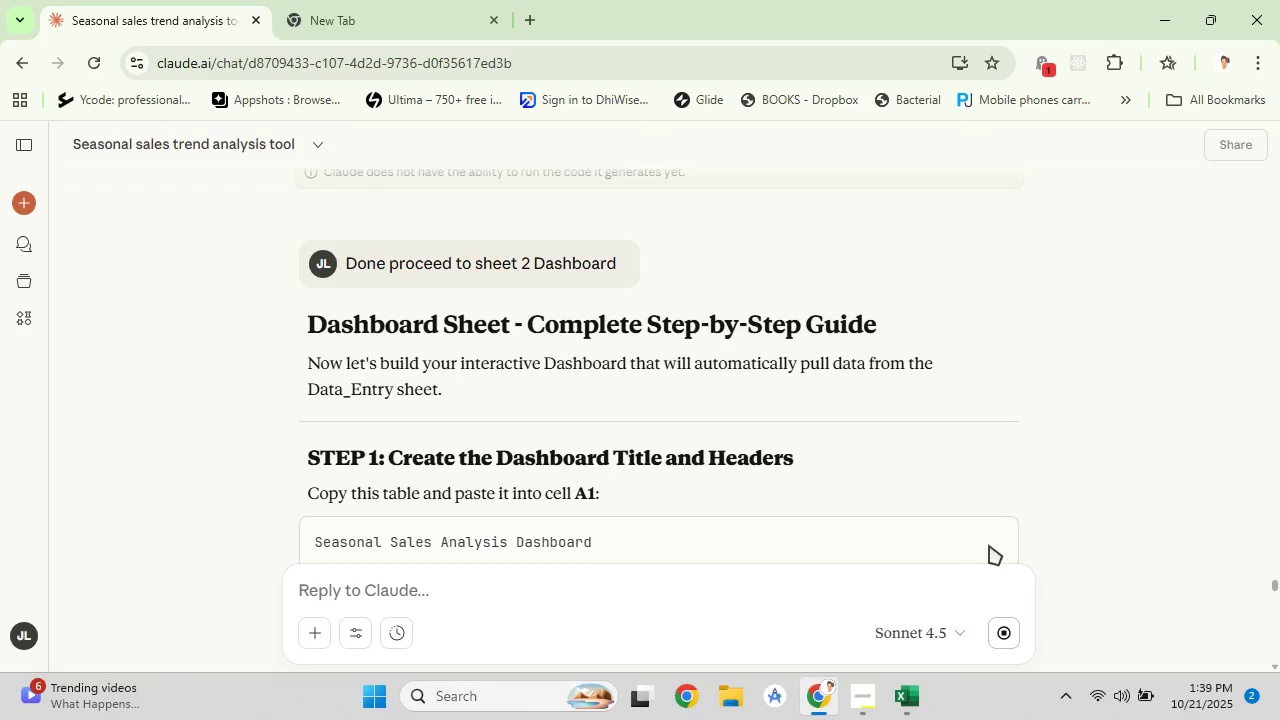 
left_click([990, 544])
 